 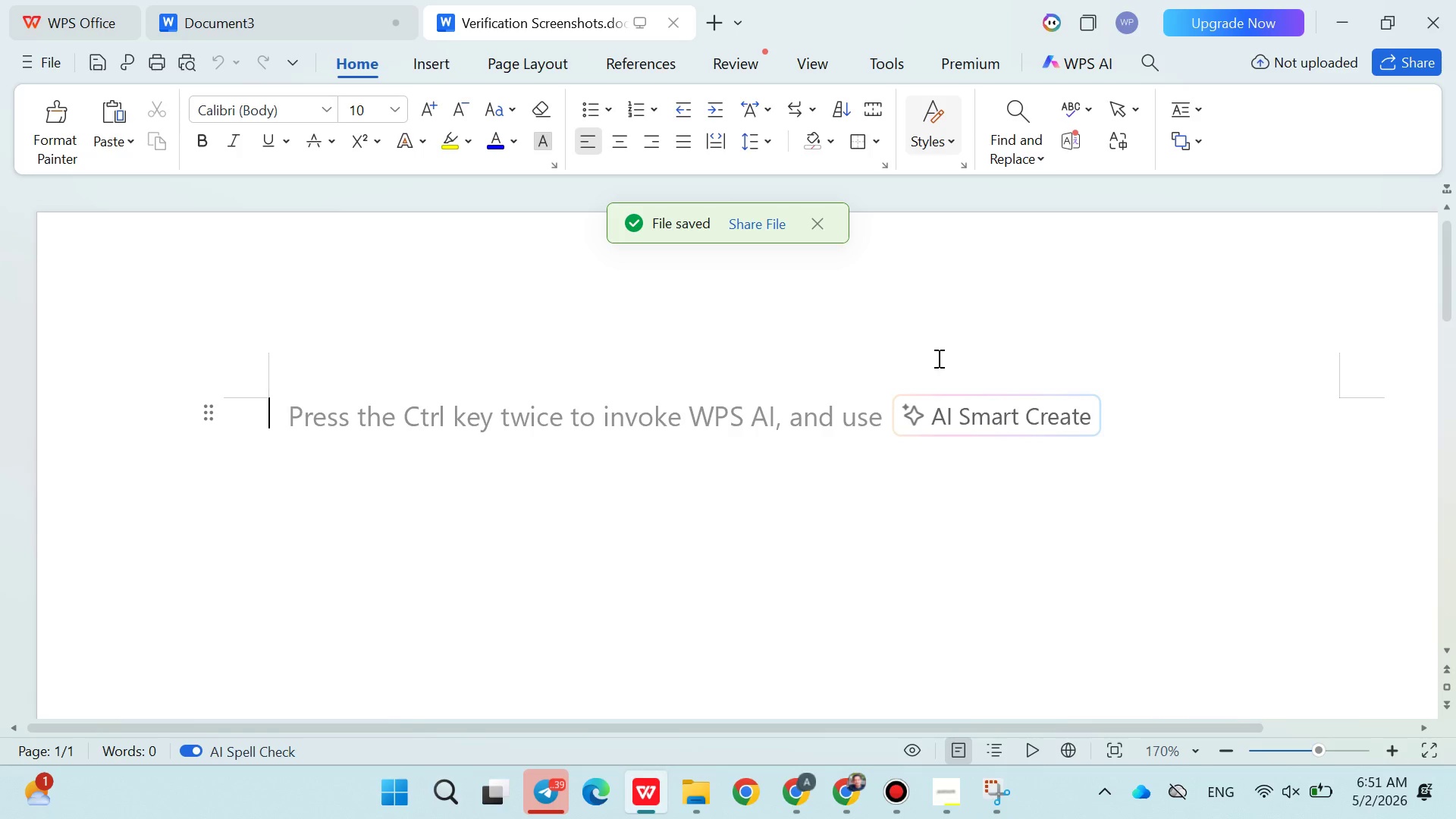 
key(Control+V)
 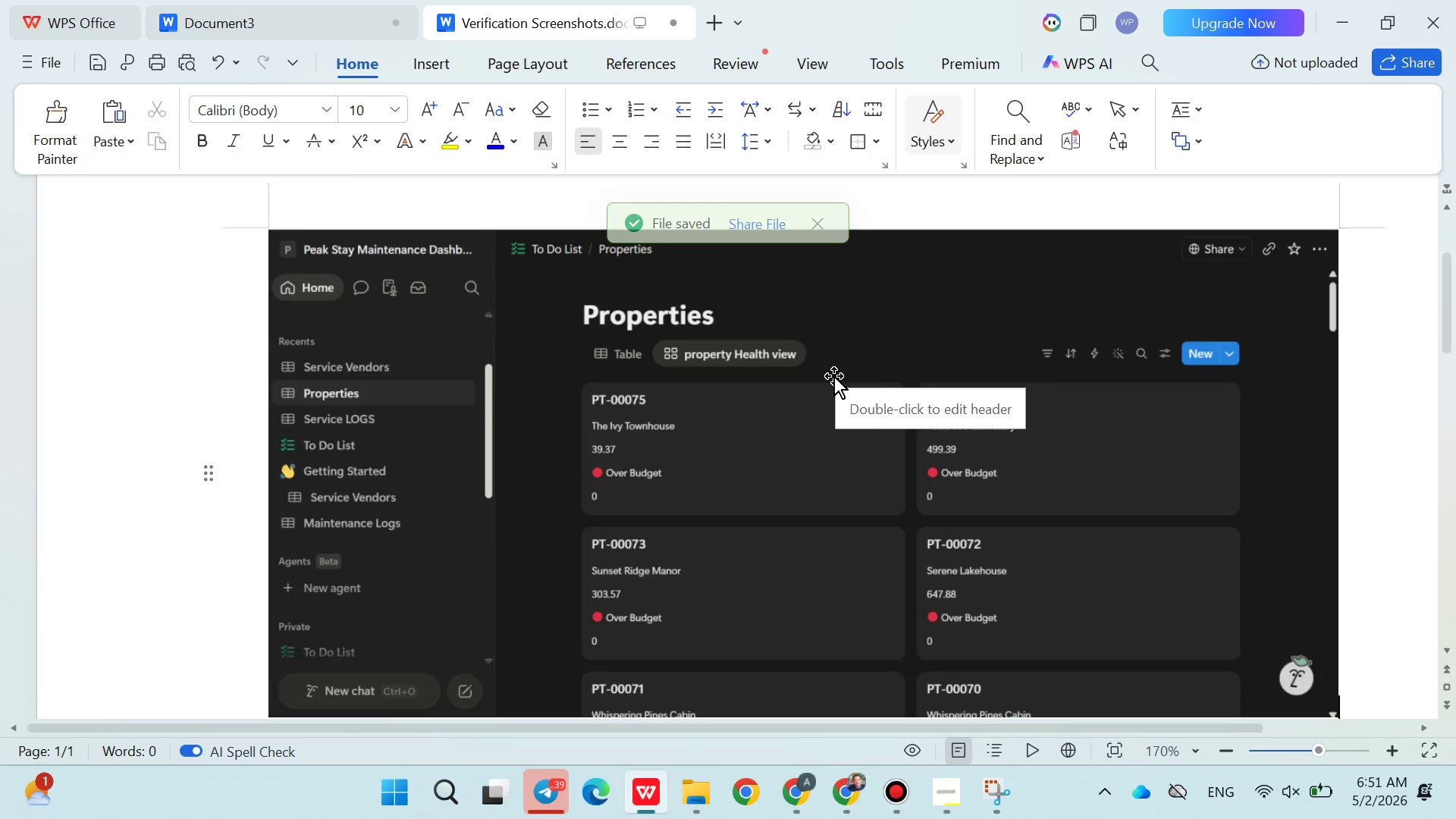 
key(Enter)
 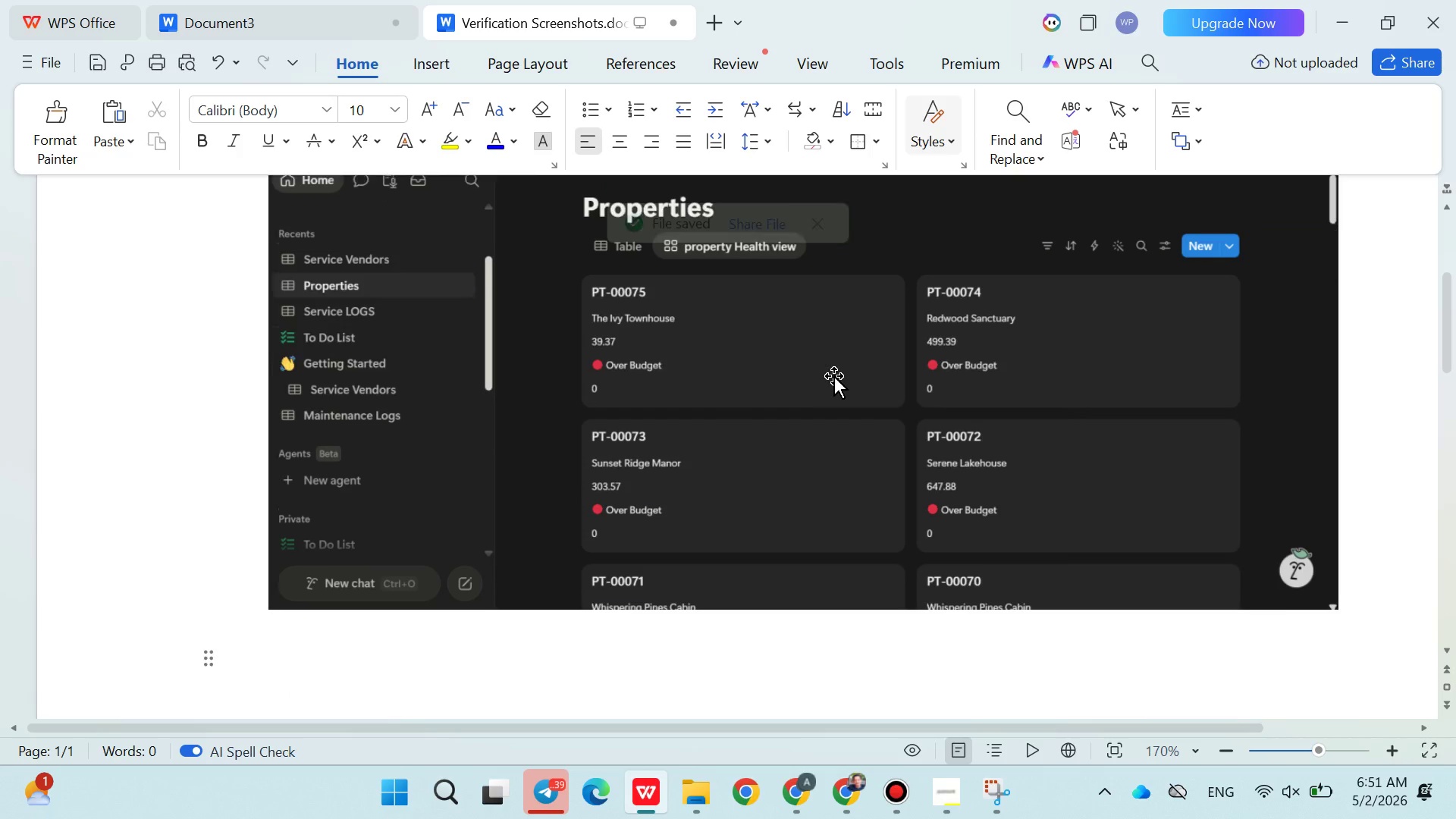 
key(Enter)
 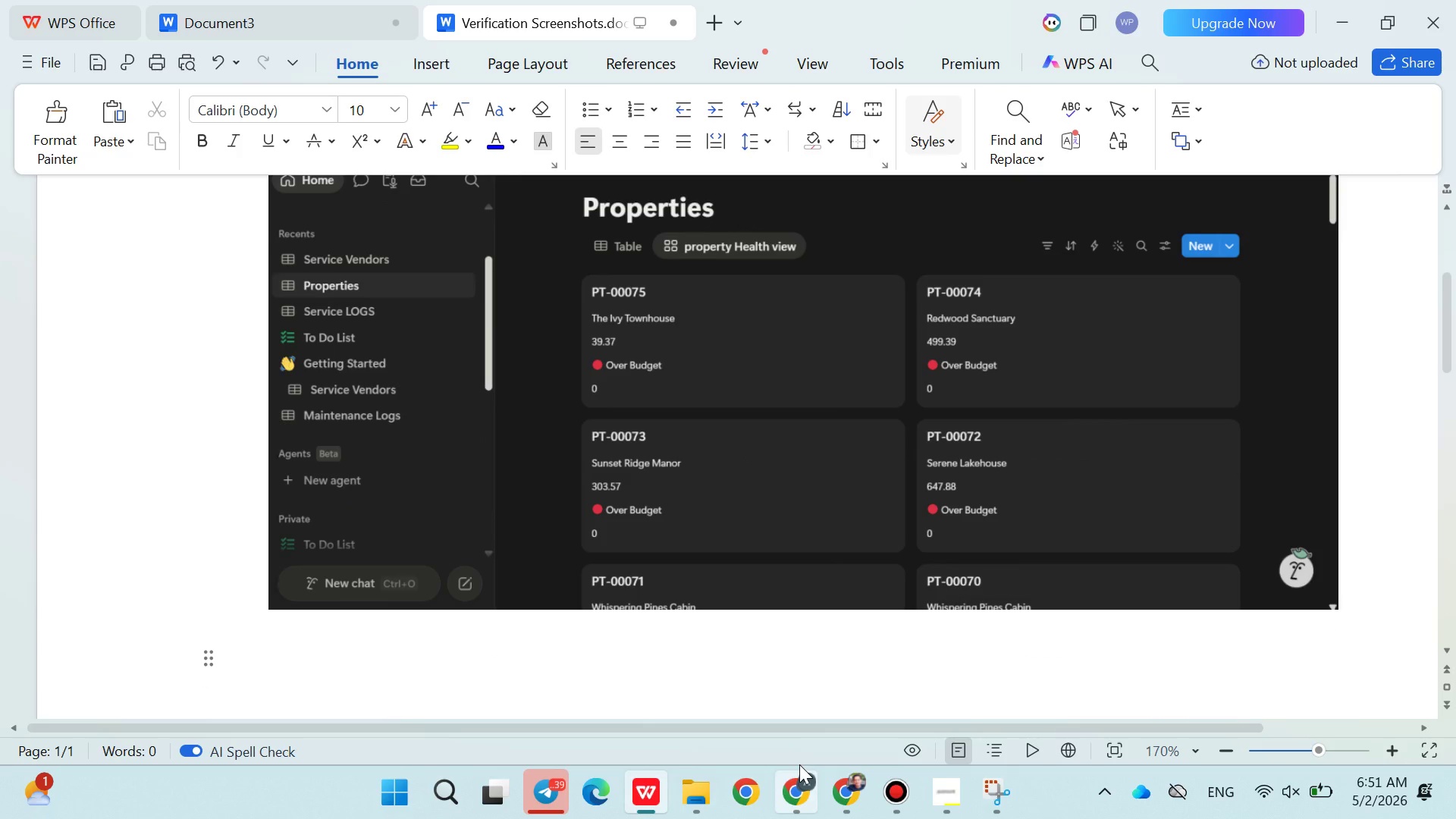 
left_click([804, 783])
 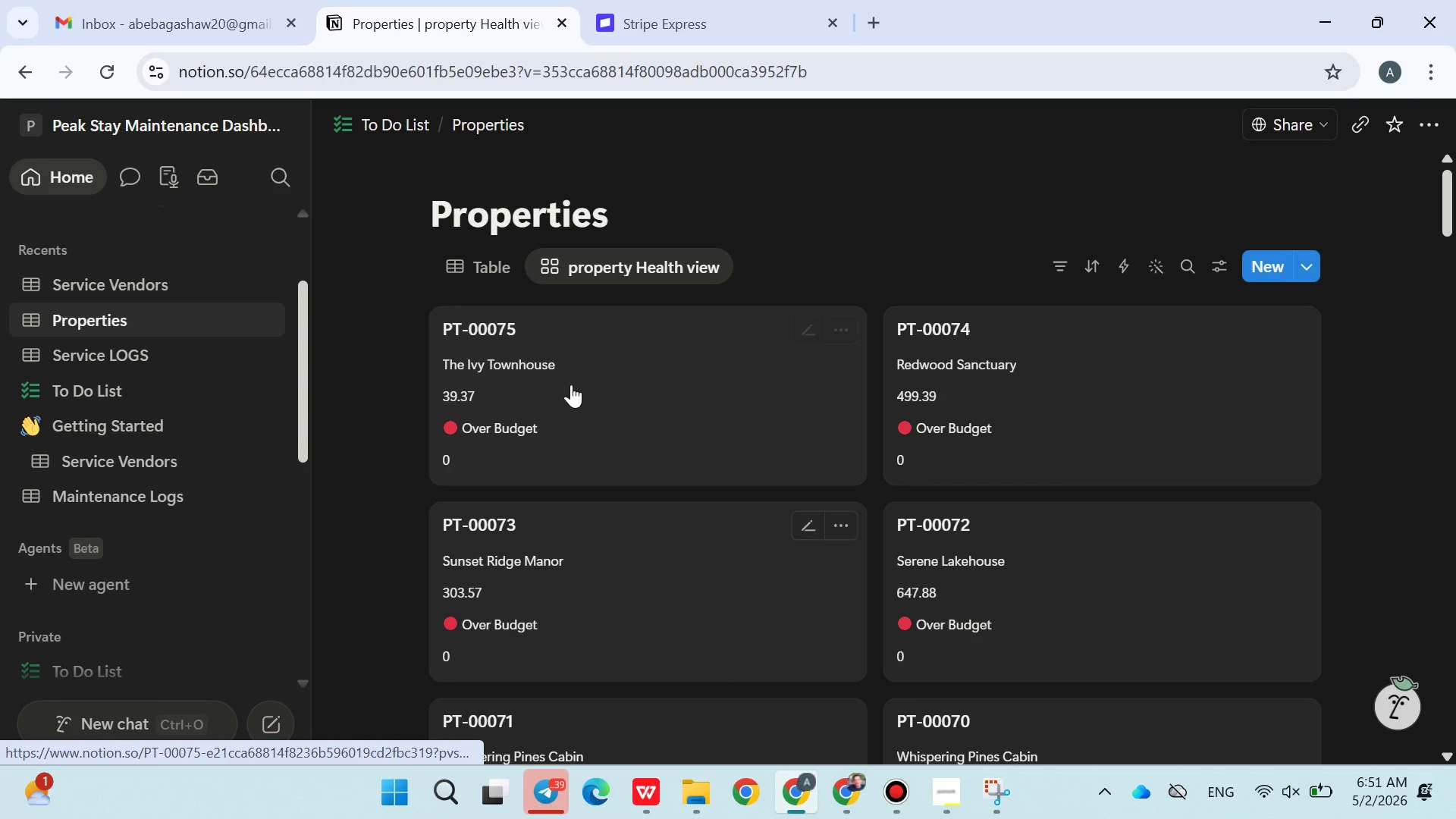 
left_click([493, 280])
 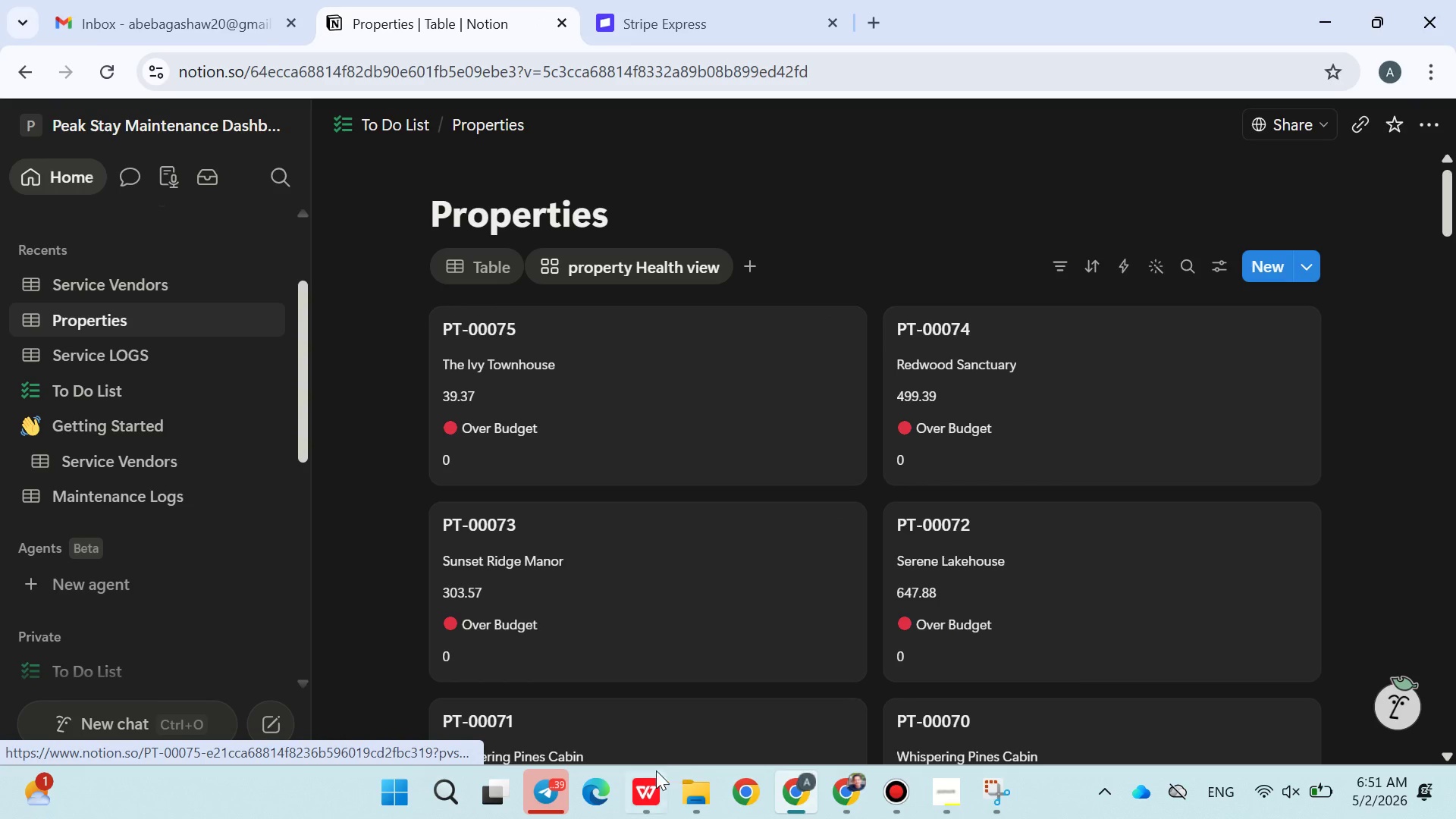 
left_click([651, 782])
 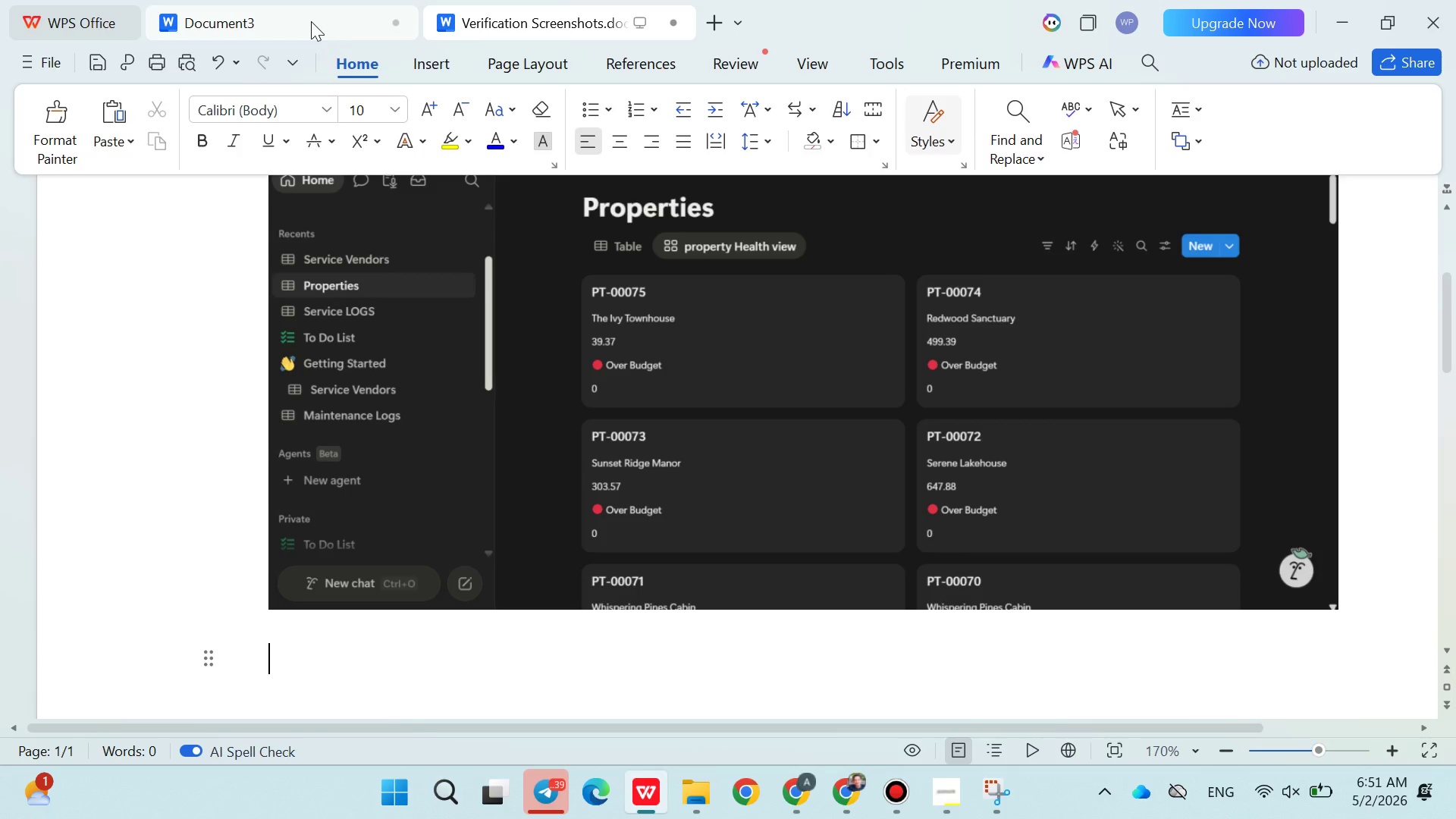 
left_click([310, 20])
 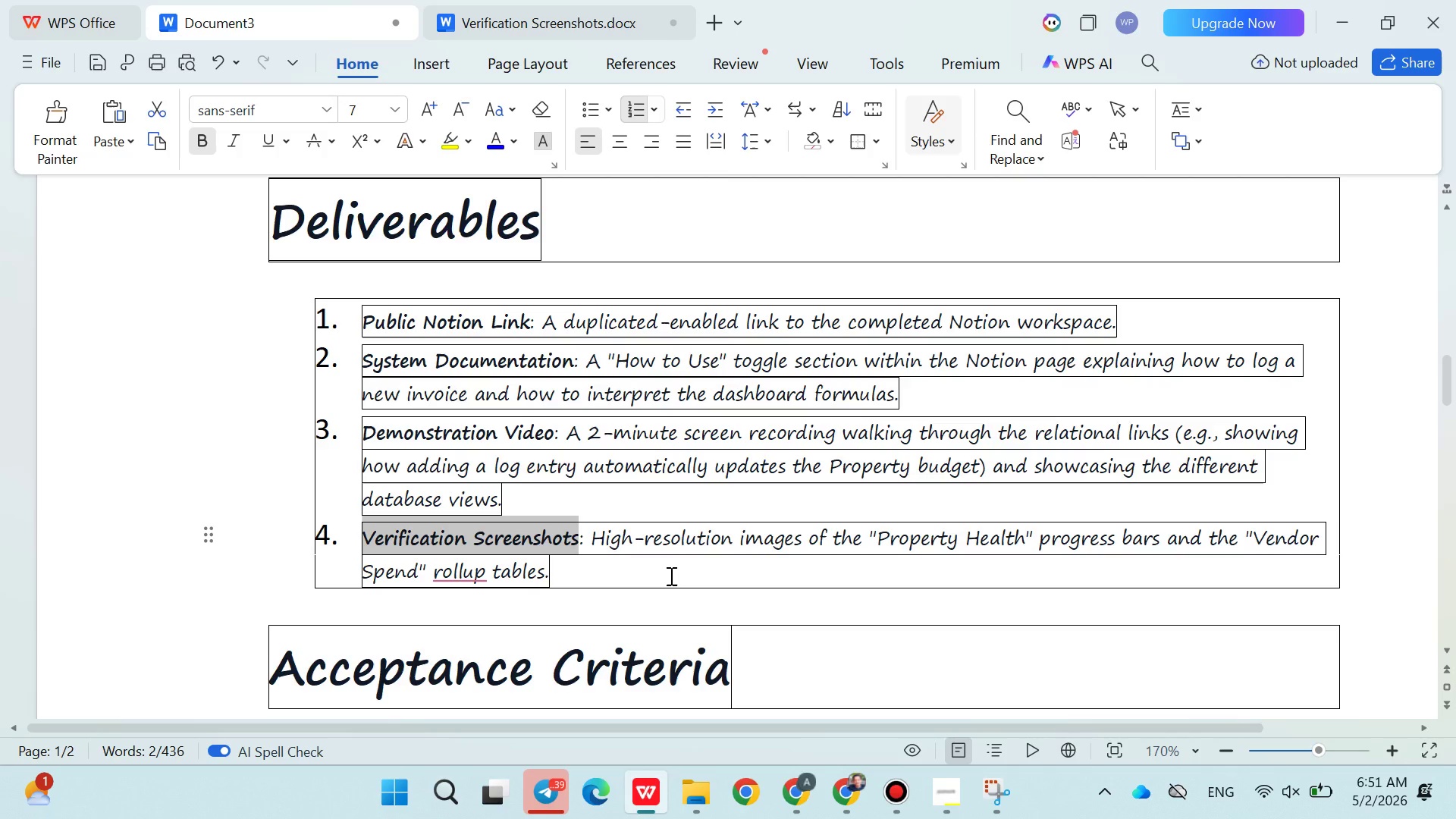 
wait(9.28)
 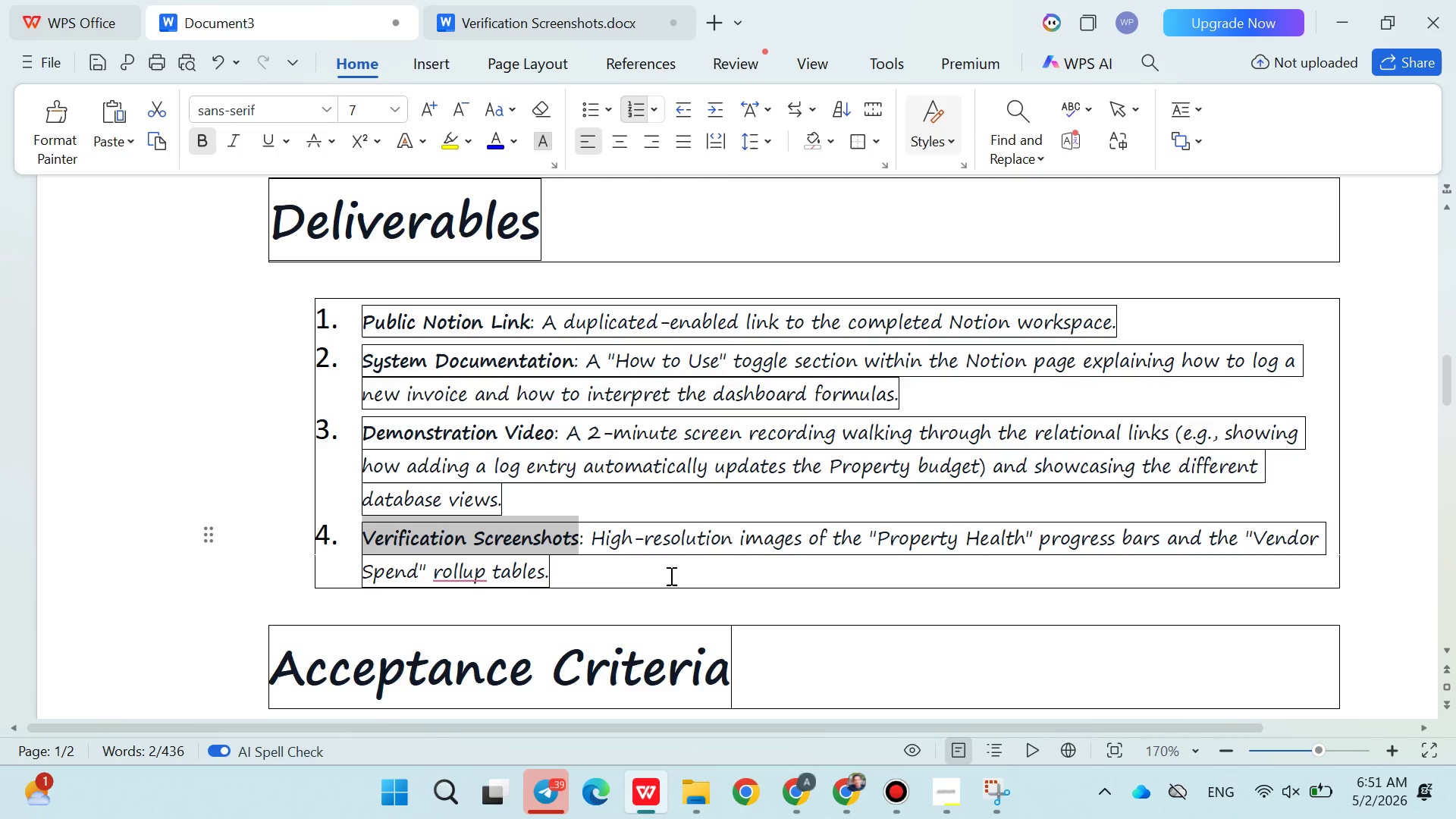 
left_click([809, 789])
 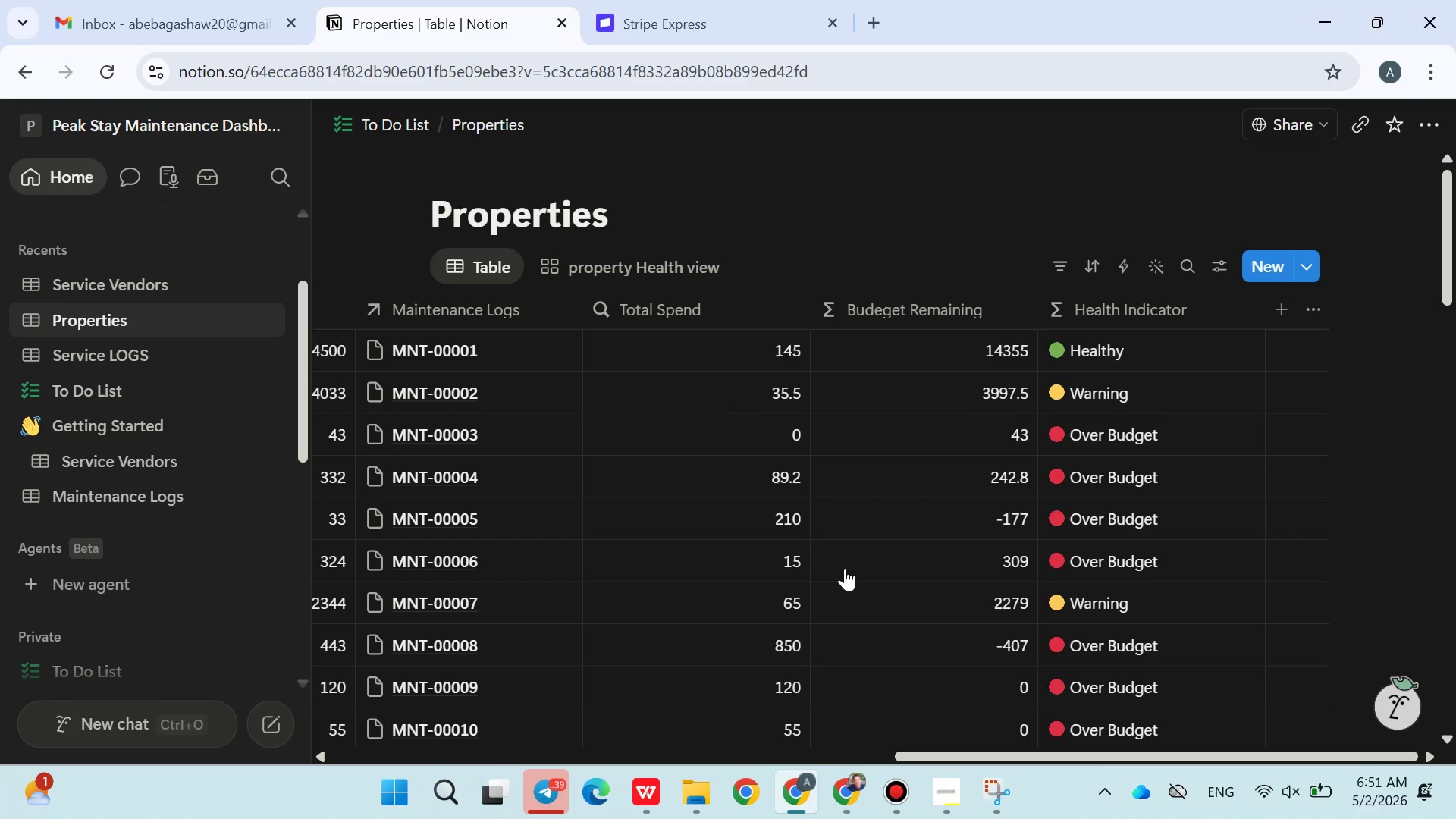 
wait(10.28)
 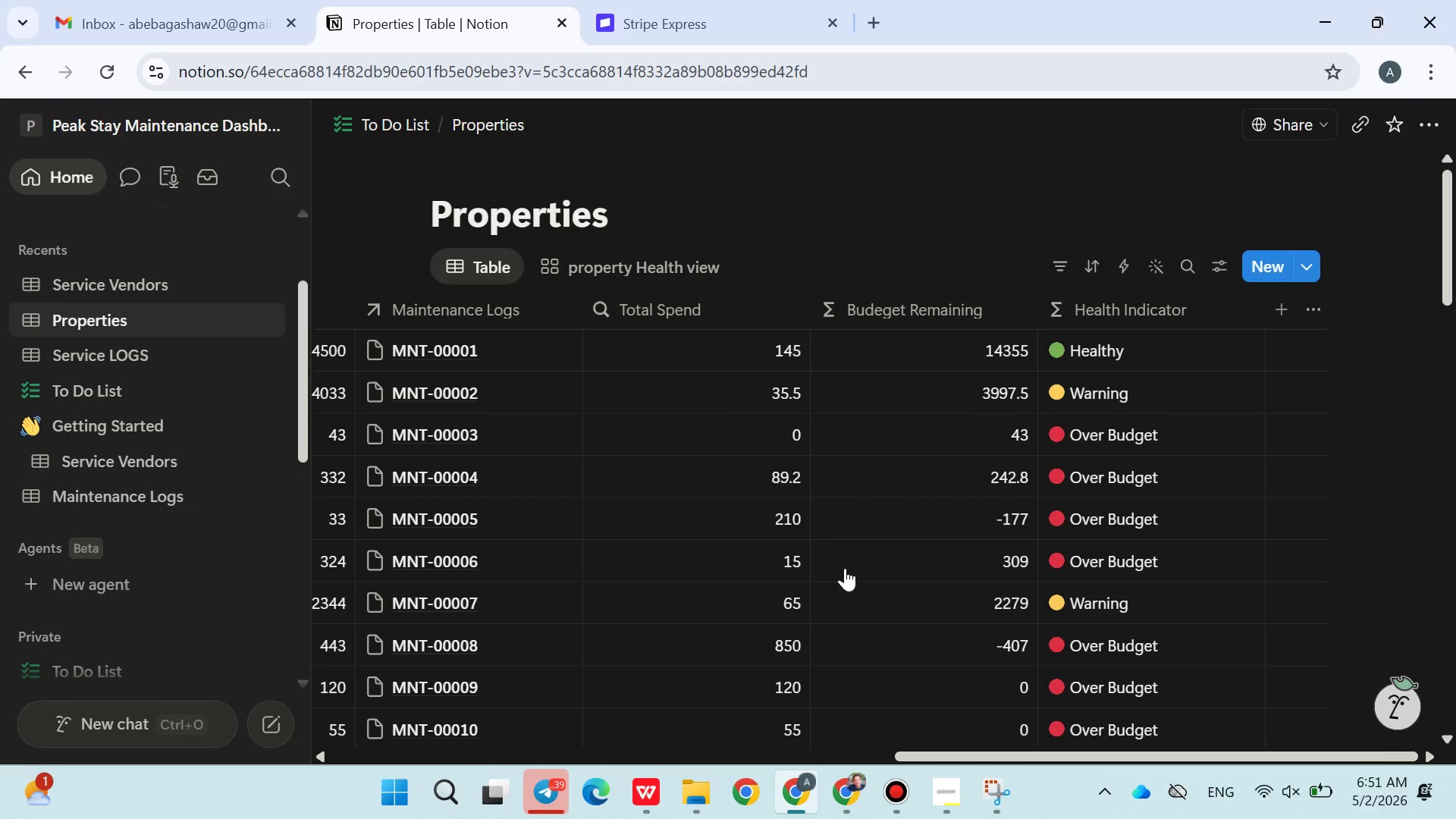 
left_click([152, 278])
 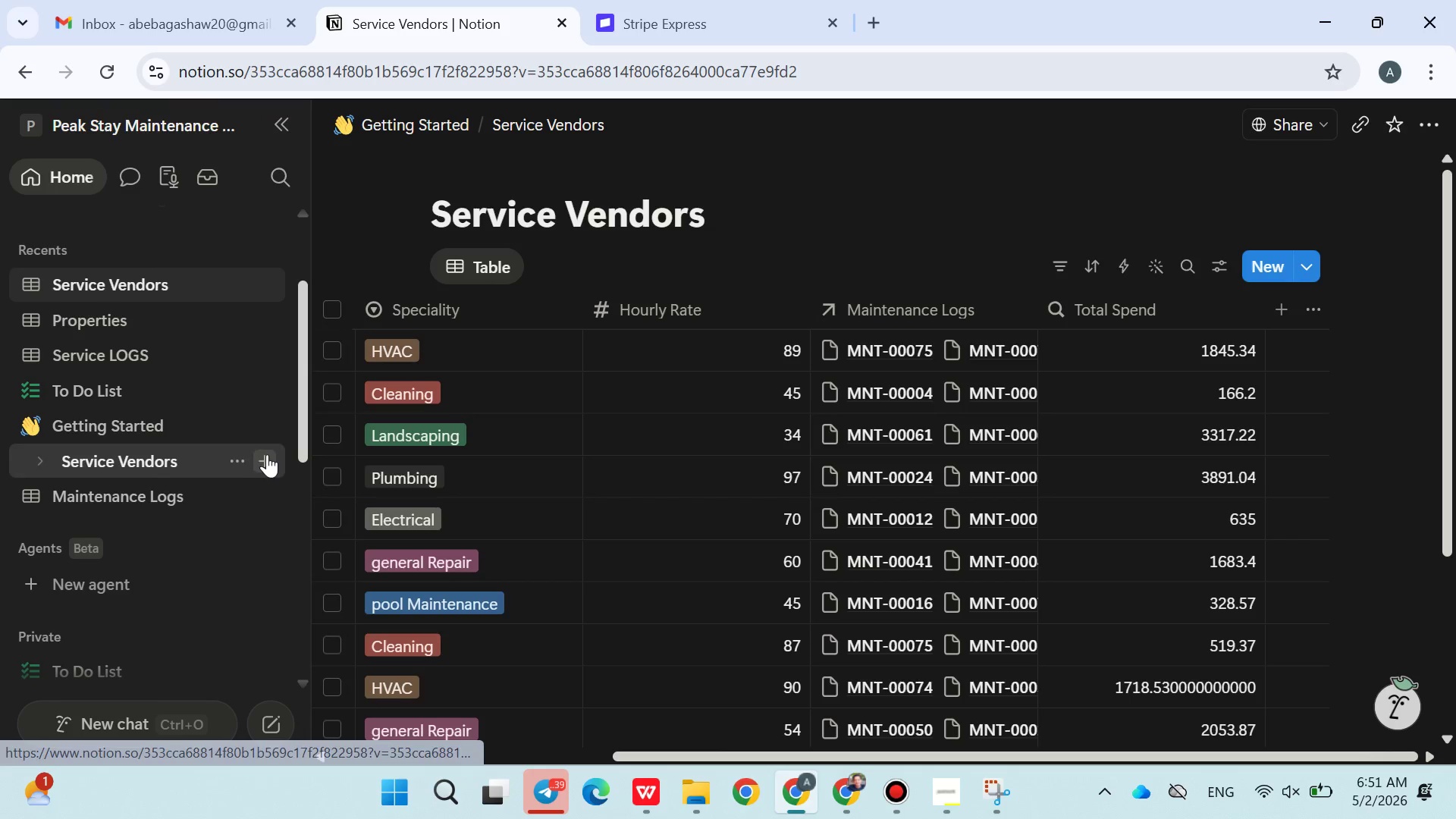 
left_click([121, 487])
 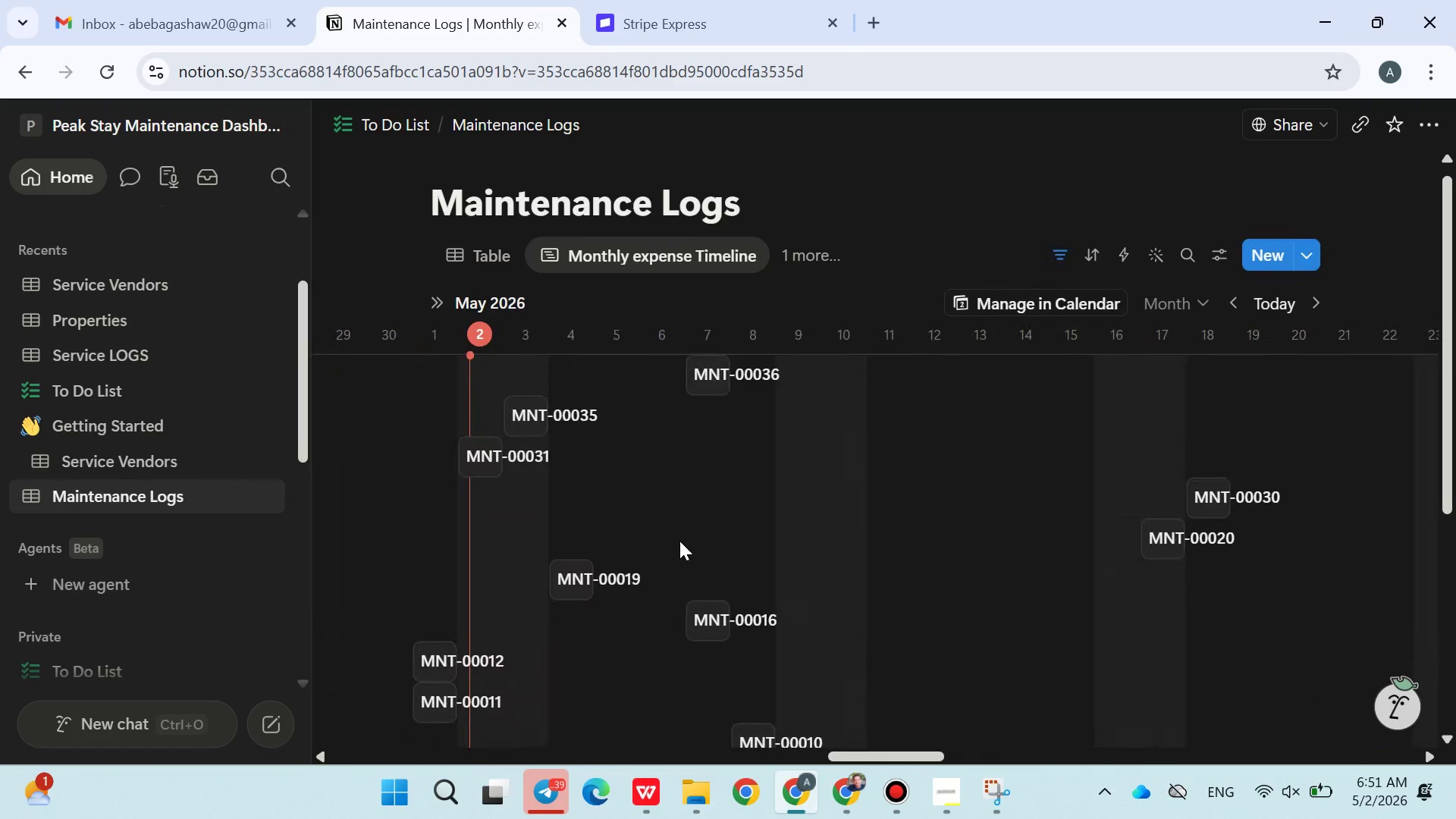 
left_click([488, 267])
 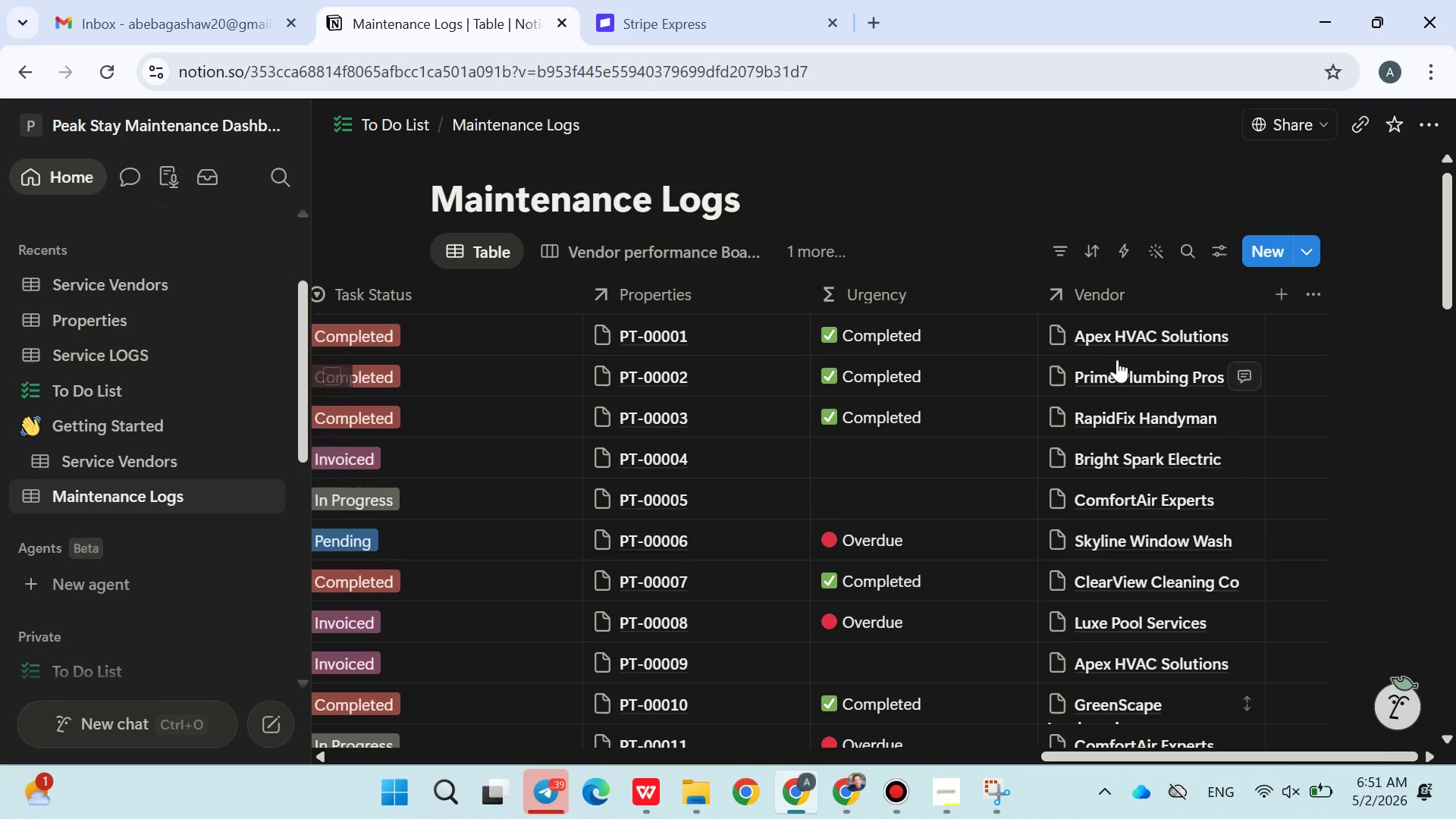 
wait(7.0)
 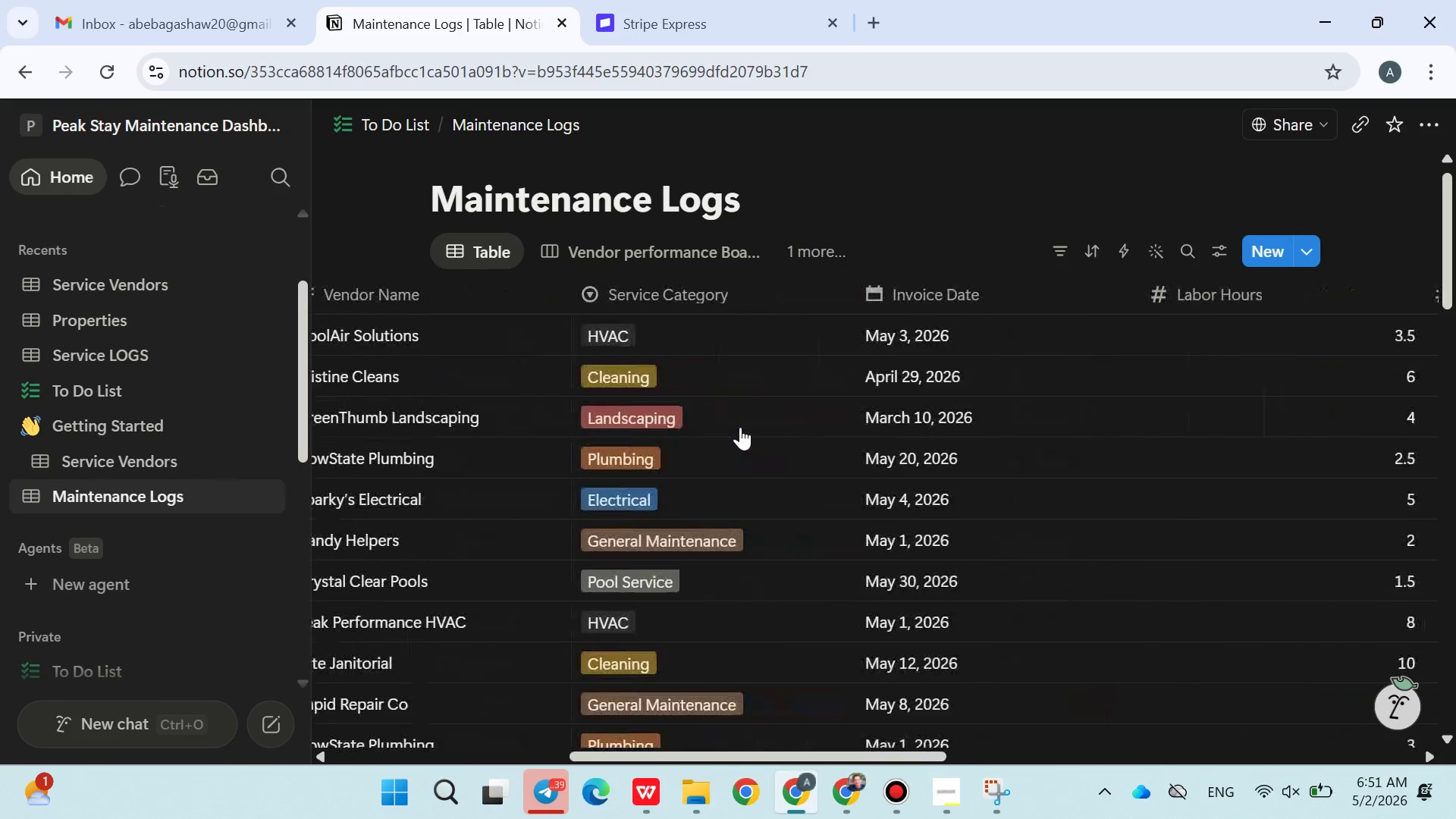 
left_click([996, 788])
 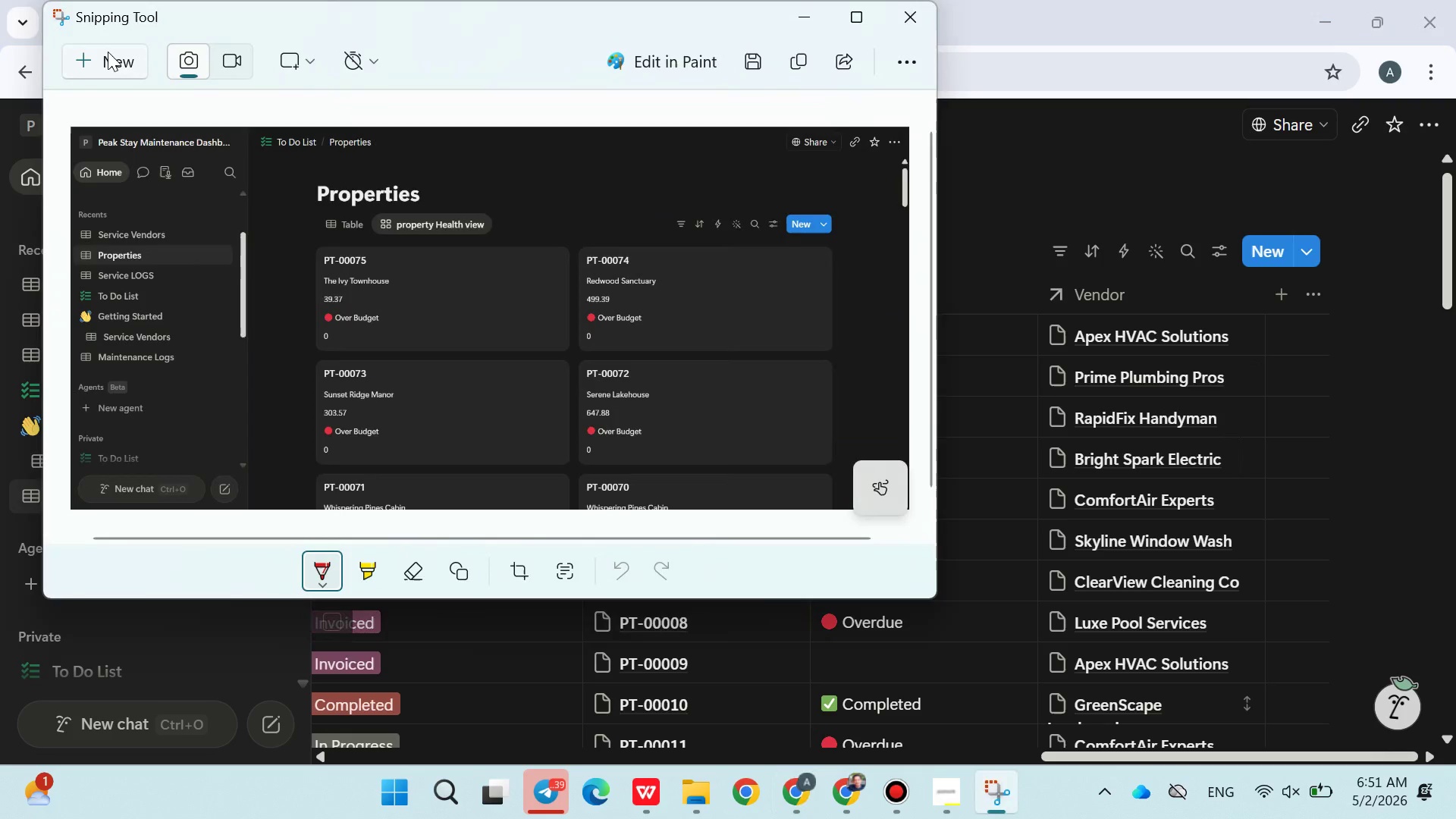 
left_click([108, 52])
 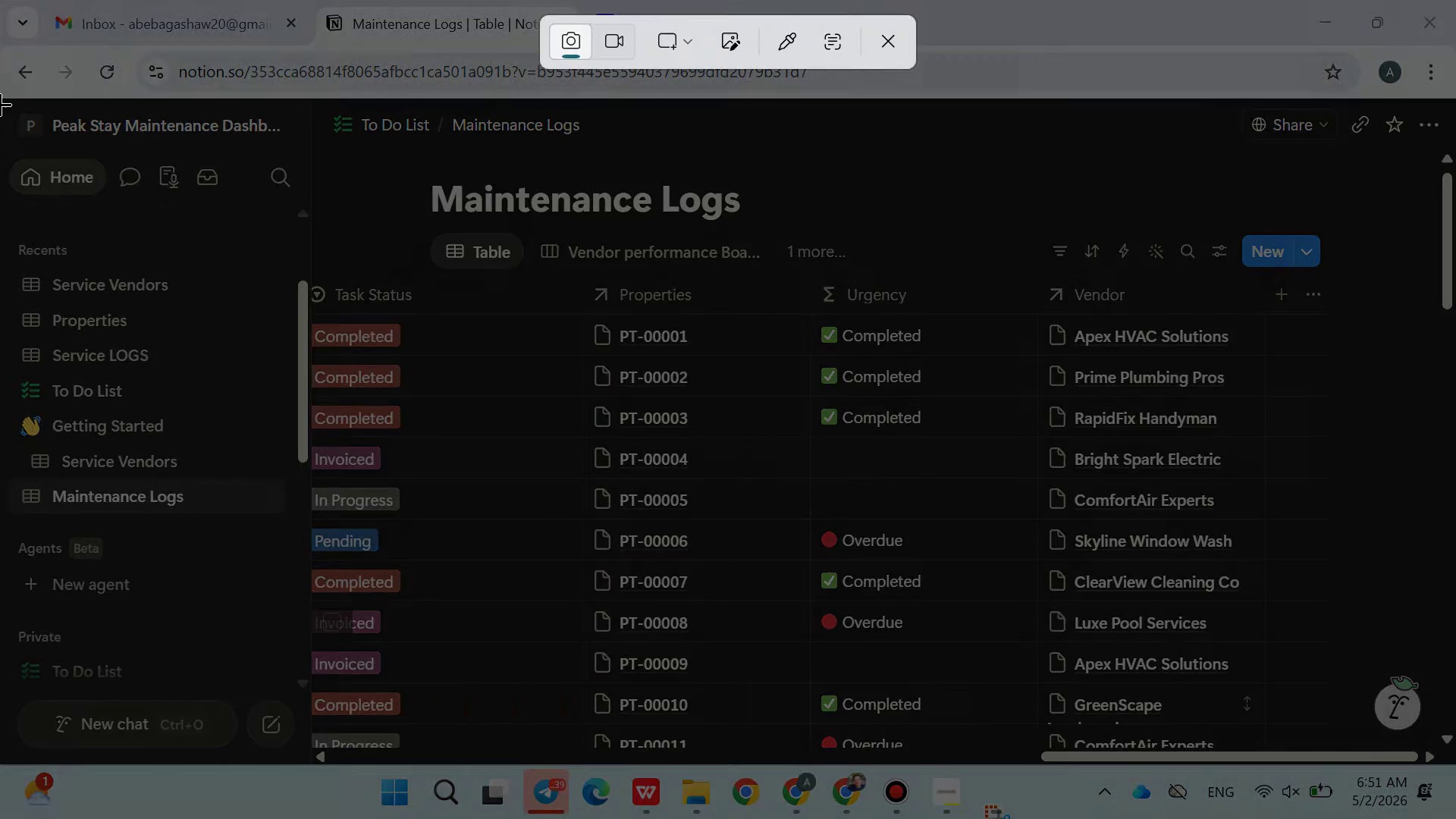 
left_click_drag(start_coordinate=[0, 104], to_coordinate=[1455, 752])
 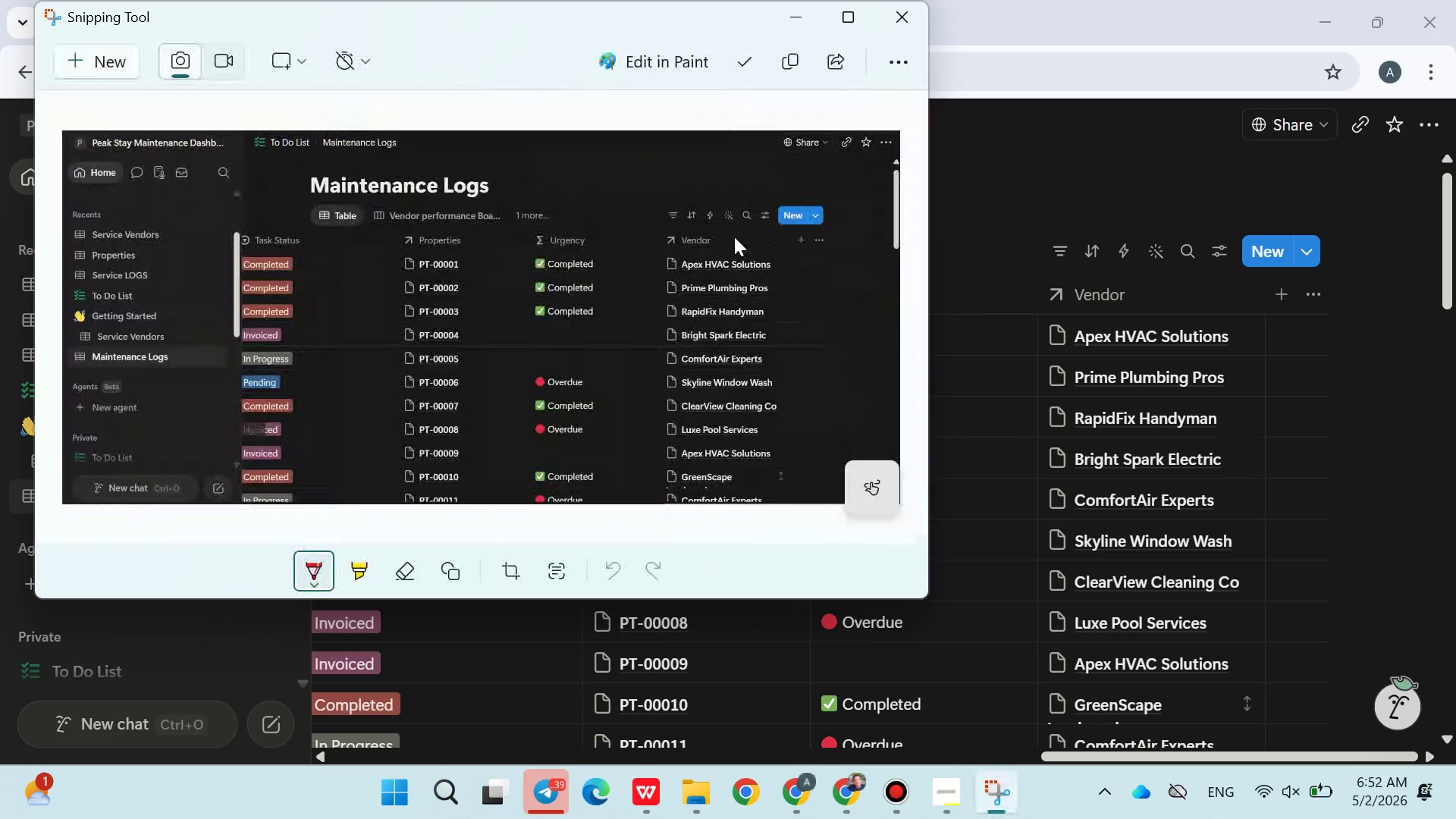 
left_click_drag(start_coordinate=[685, 244], to_coordinate=[645, 221])
 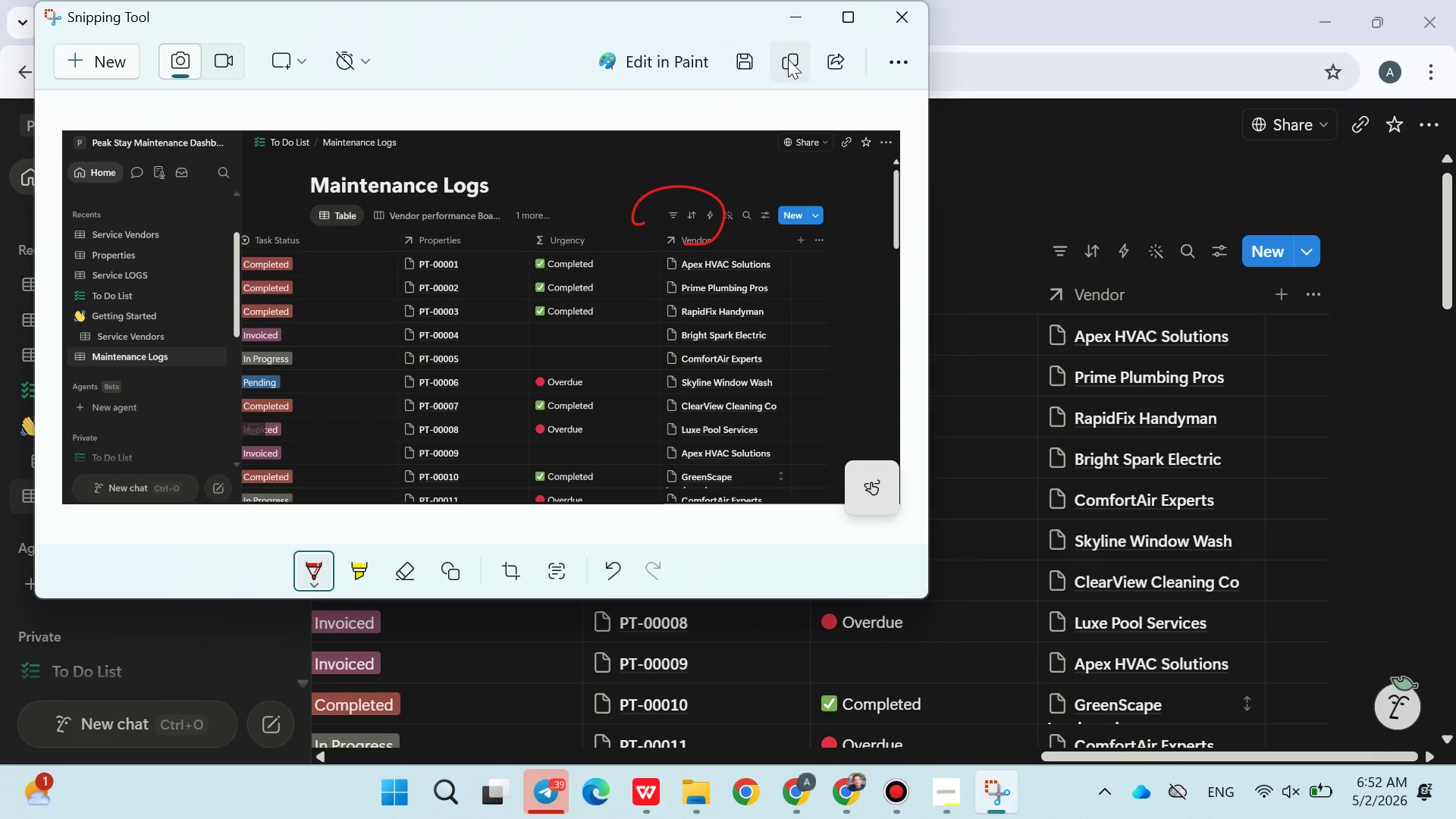 
left_click([788, 59])
 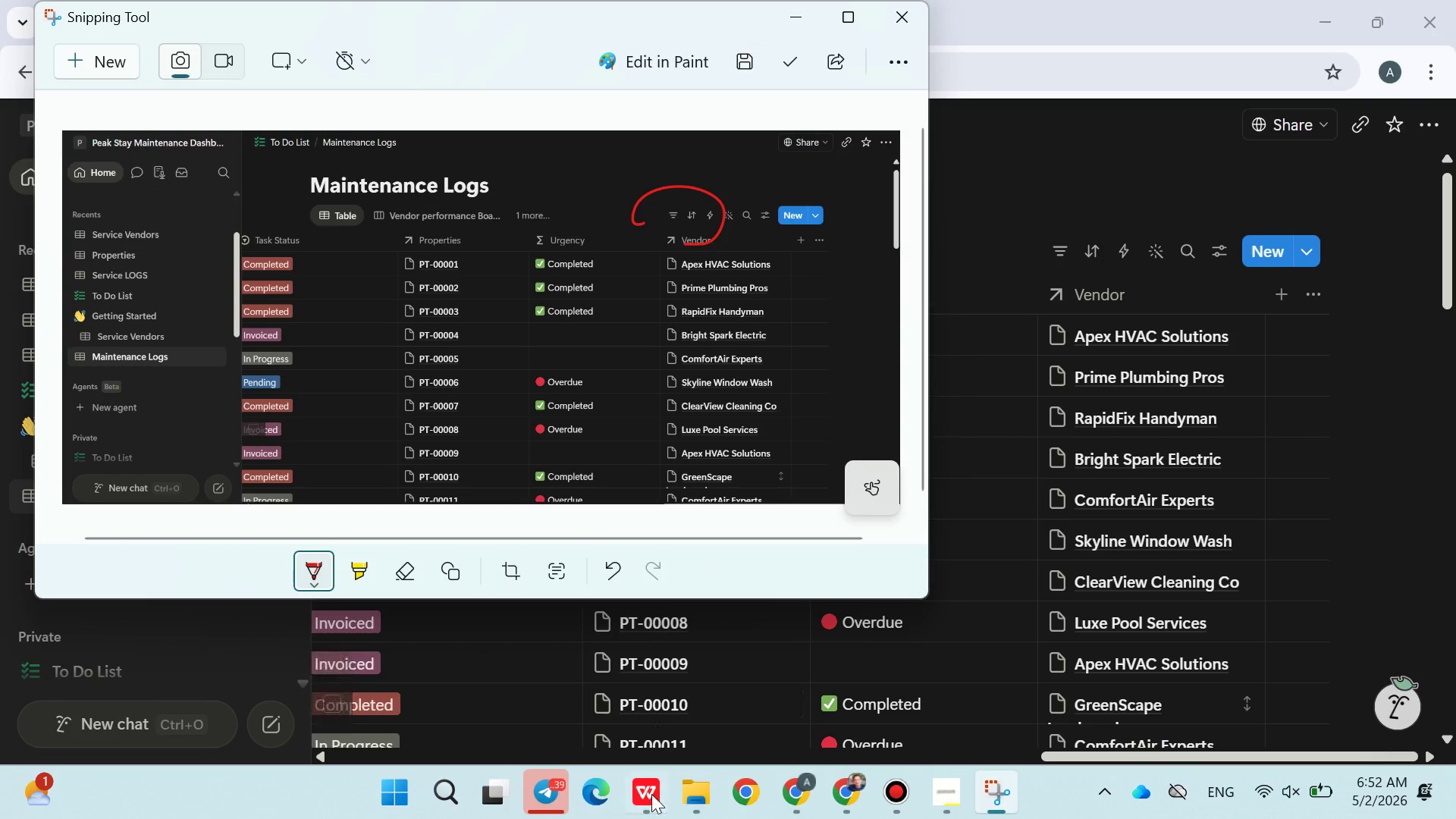 
left_click([651, 798])
 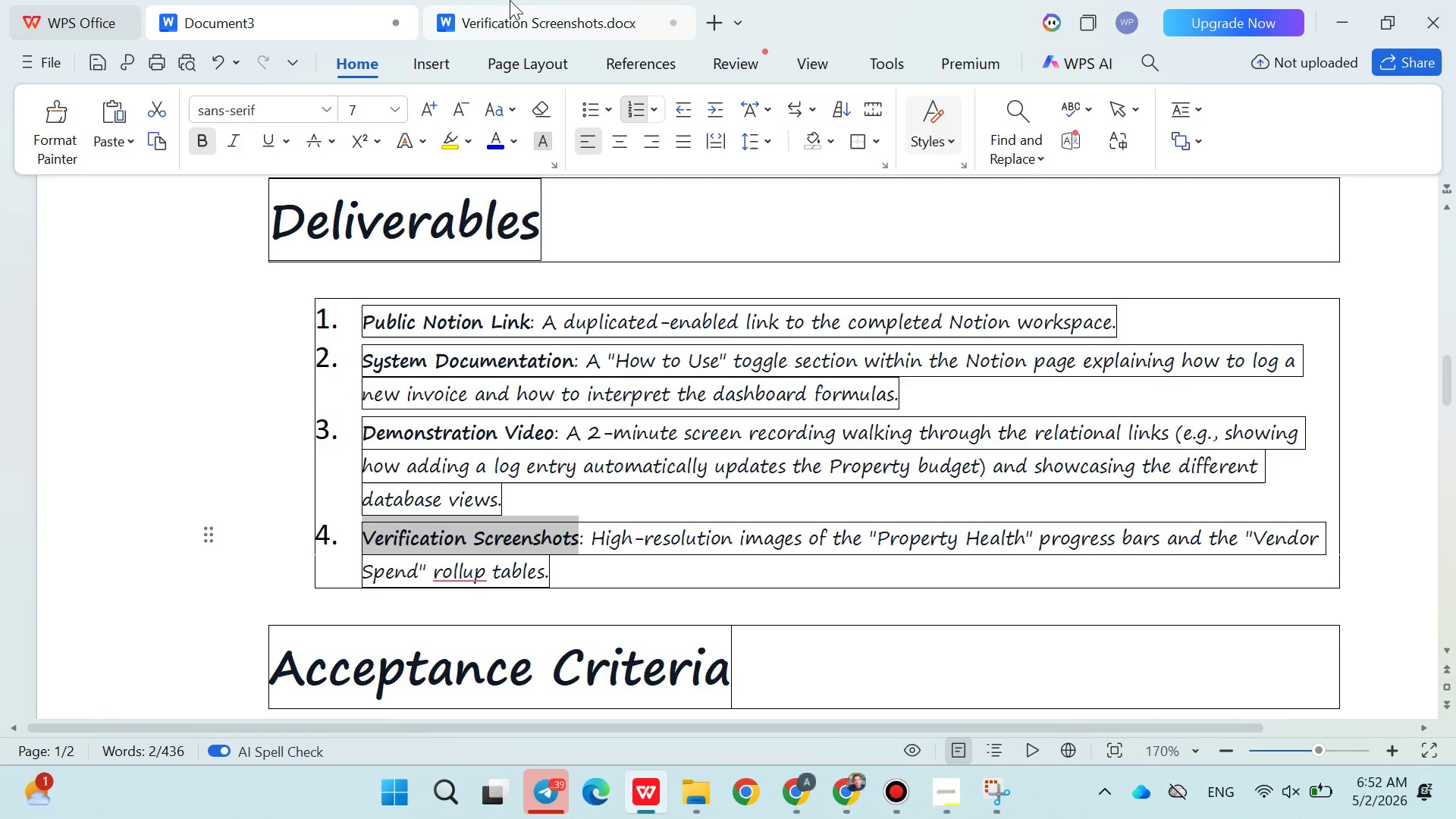 
left_click([522, 11])
 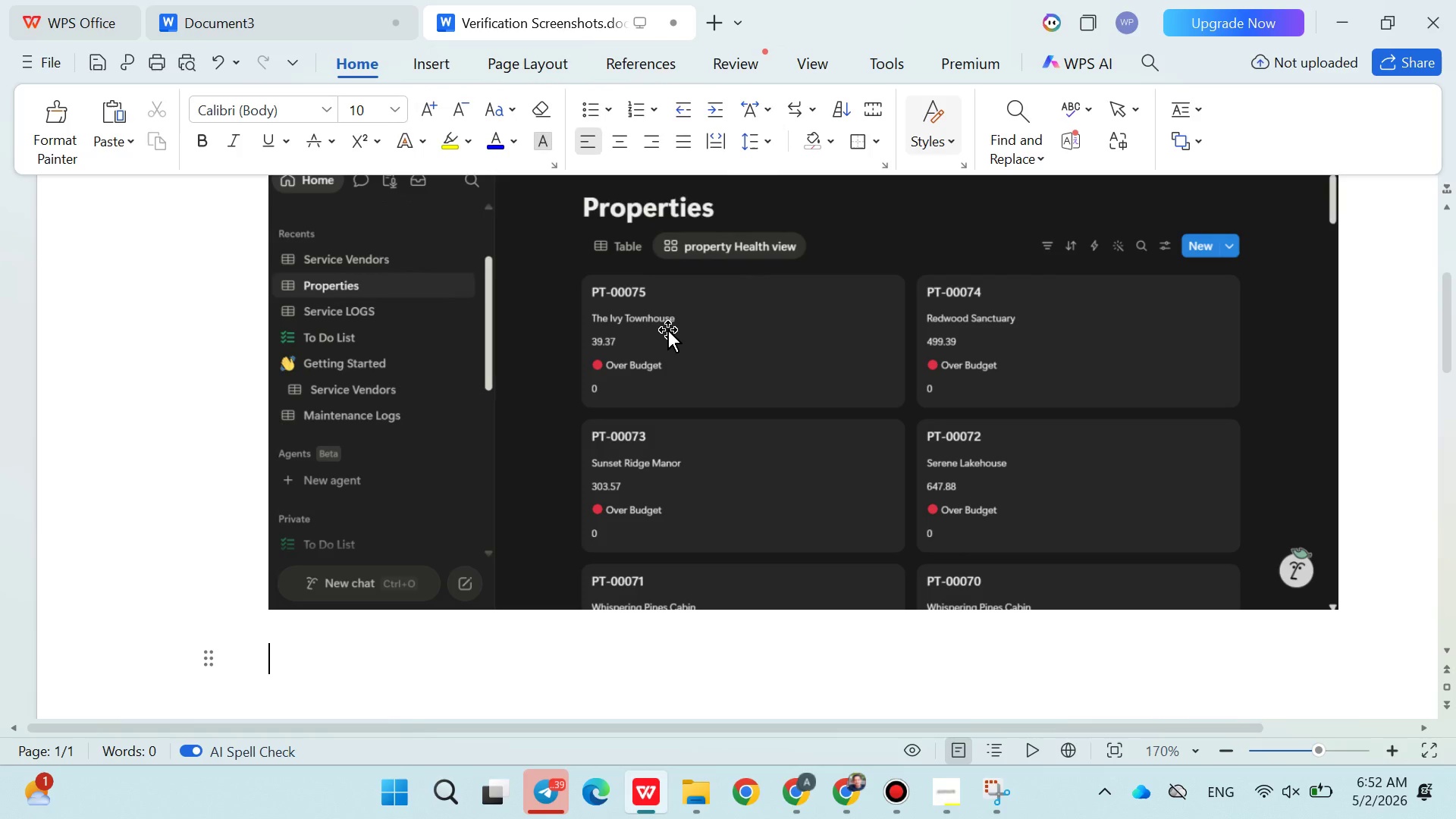 
key(Control+V)
 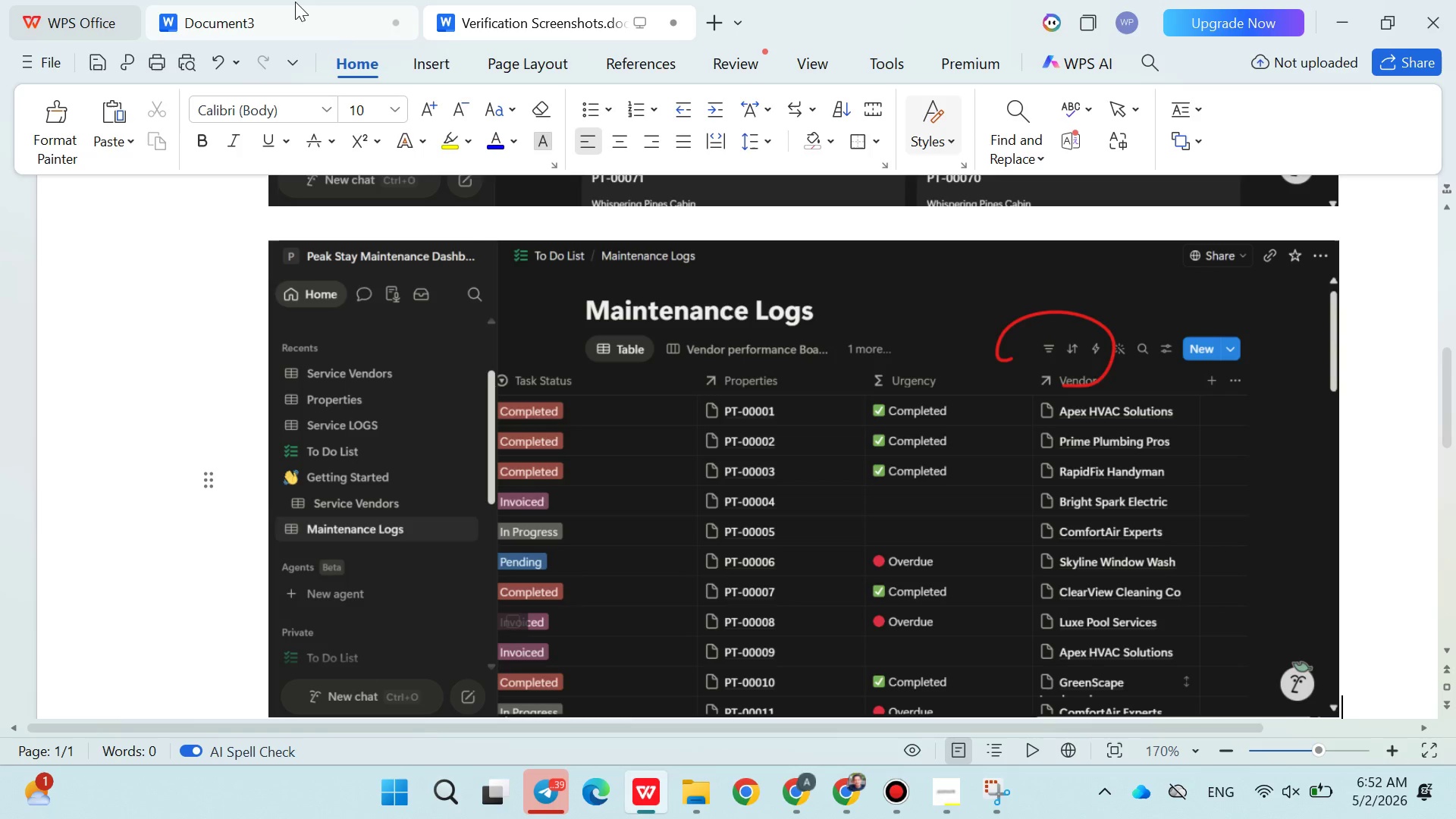 
left_click([295, 2])
 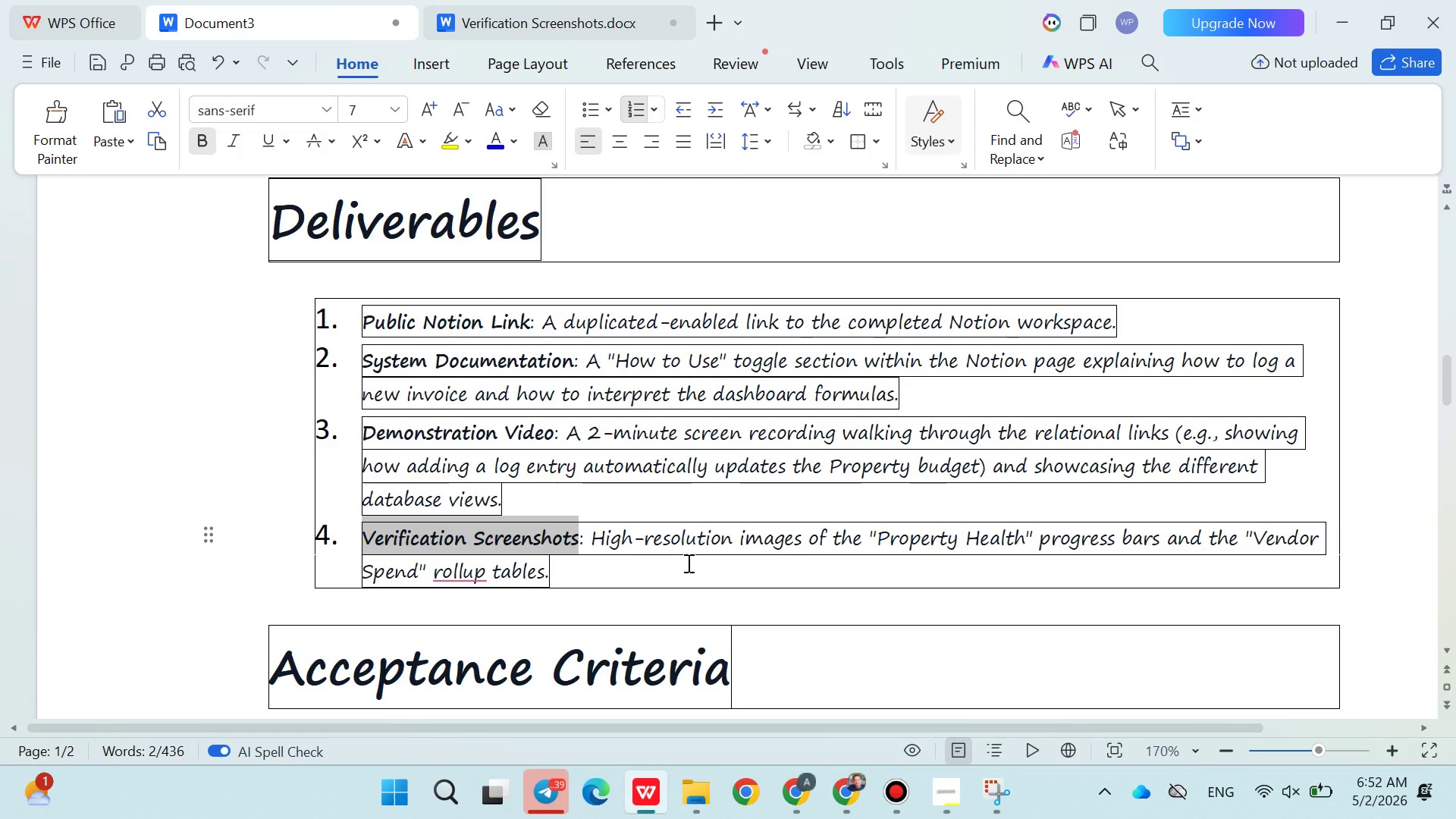 
wait(9.5)
 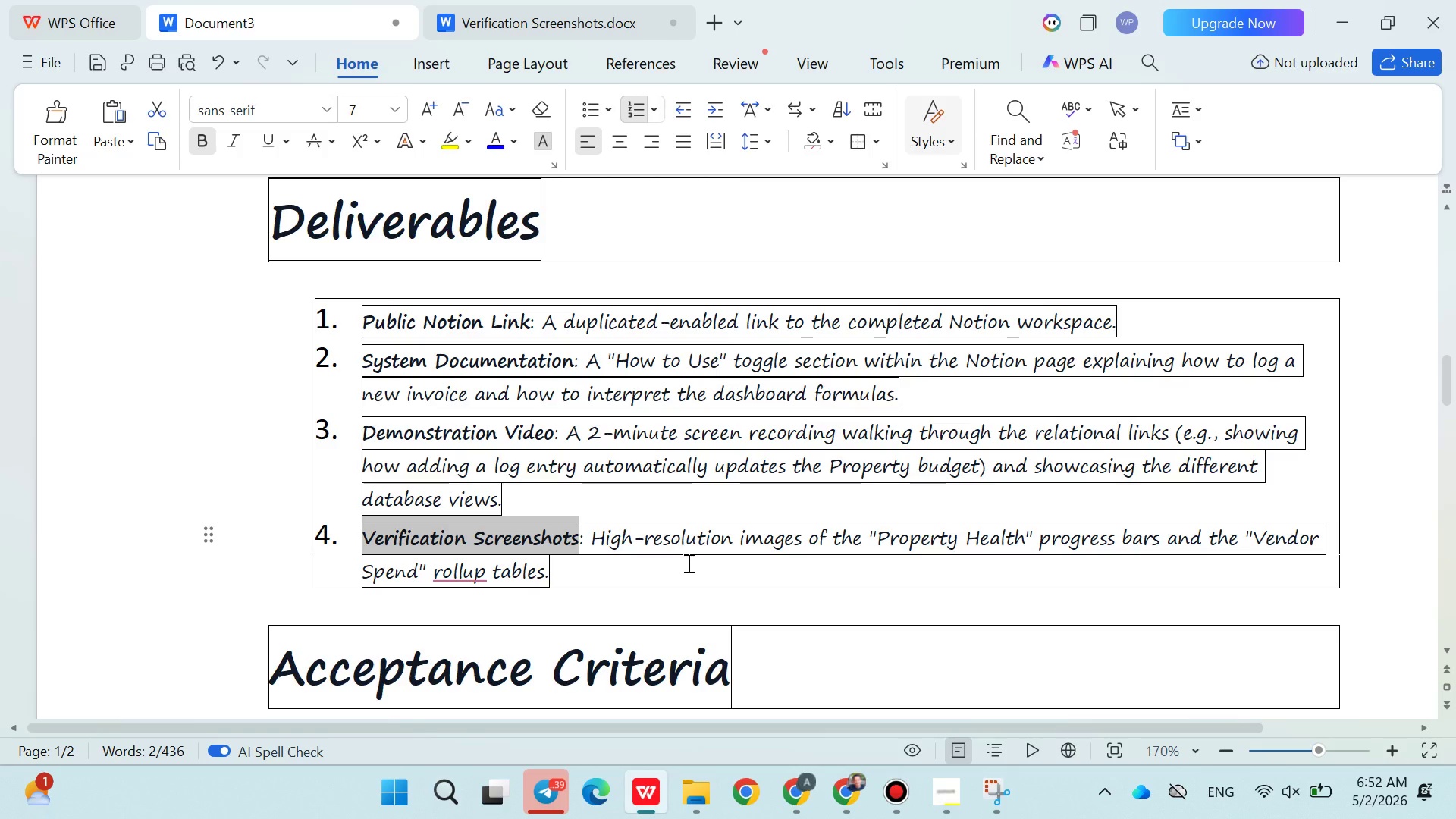 
left_click([805, 808])
 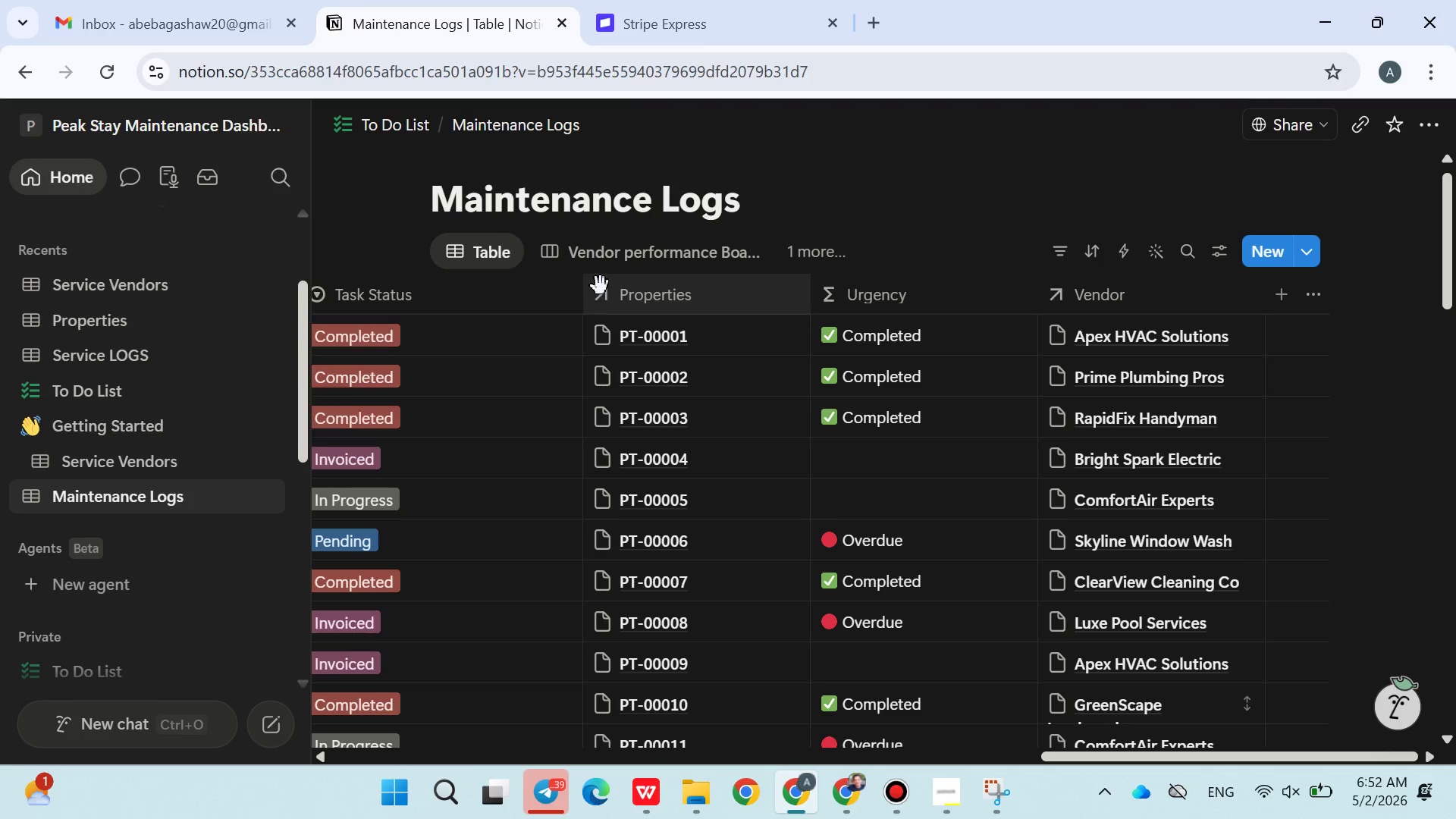 
left_click([601, 267])
 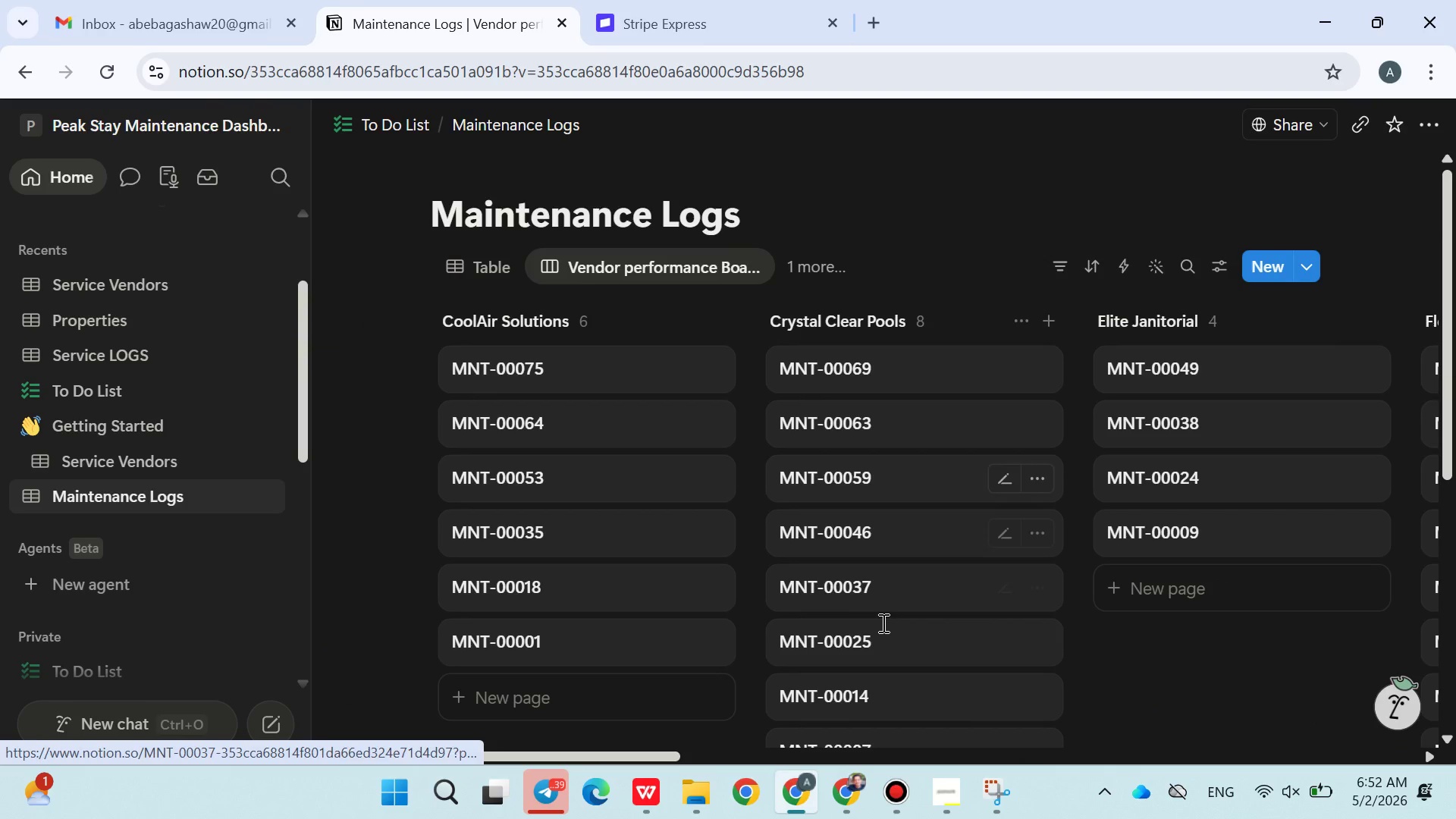 
left_click([989, 771])
 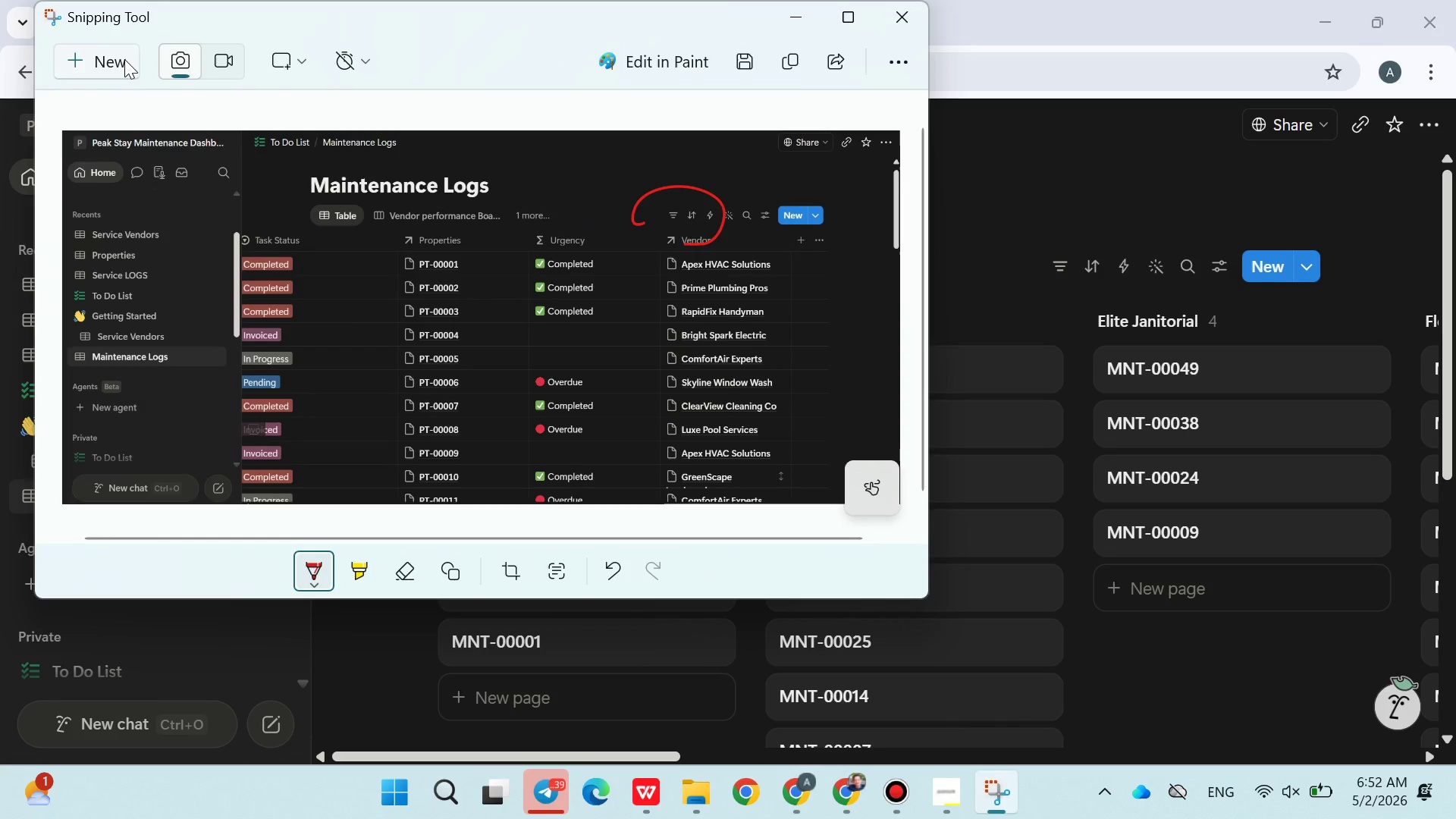 
left_click([124, 59])
 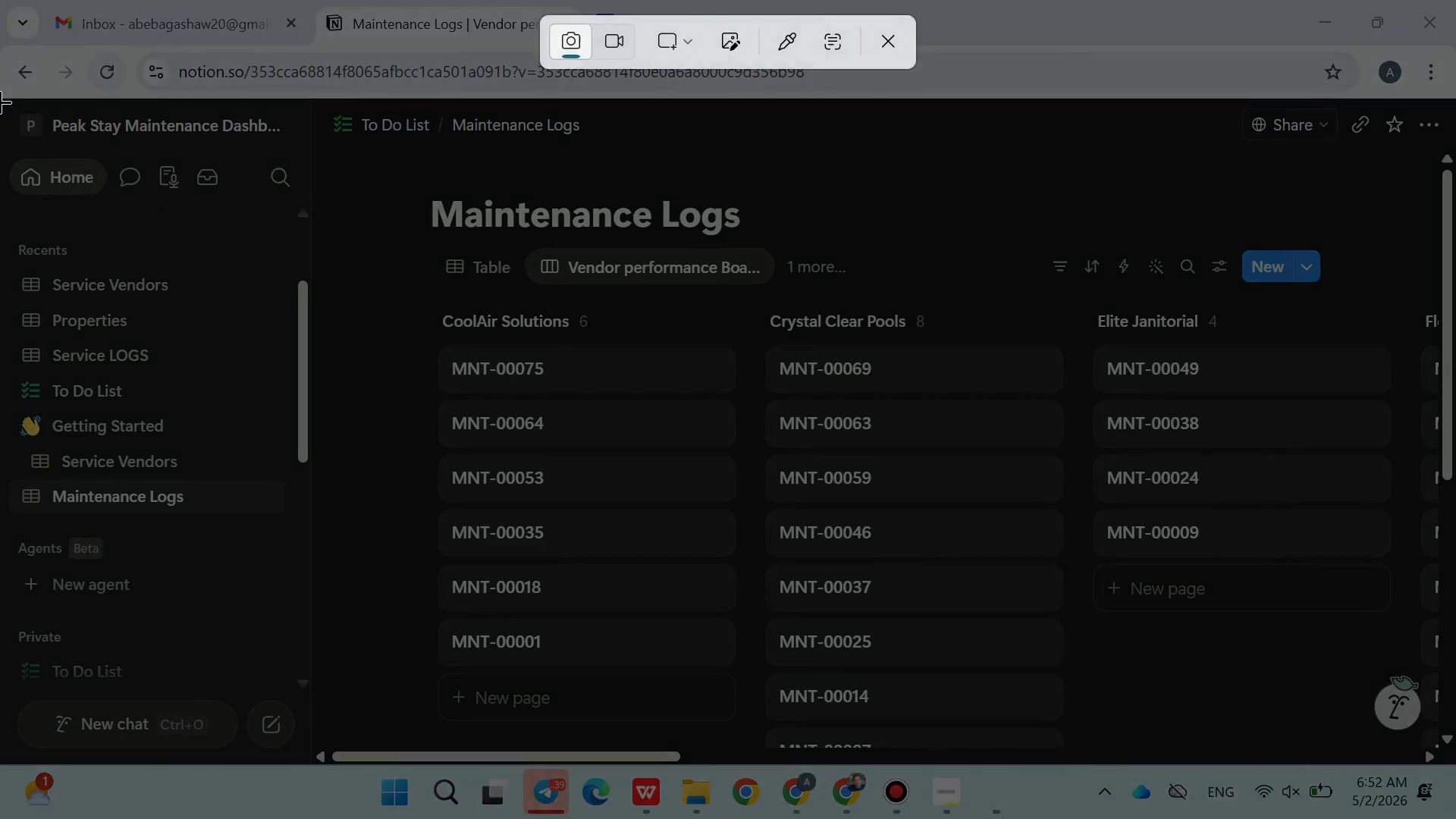 
left_click_drag(start_coordinate=[0, 102], to_coordinate=[1454, 758])
 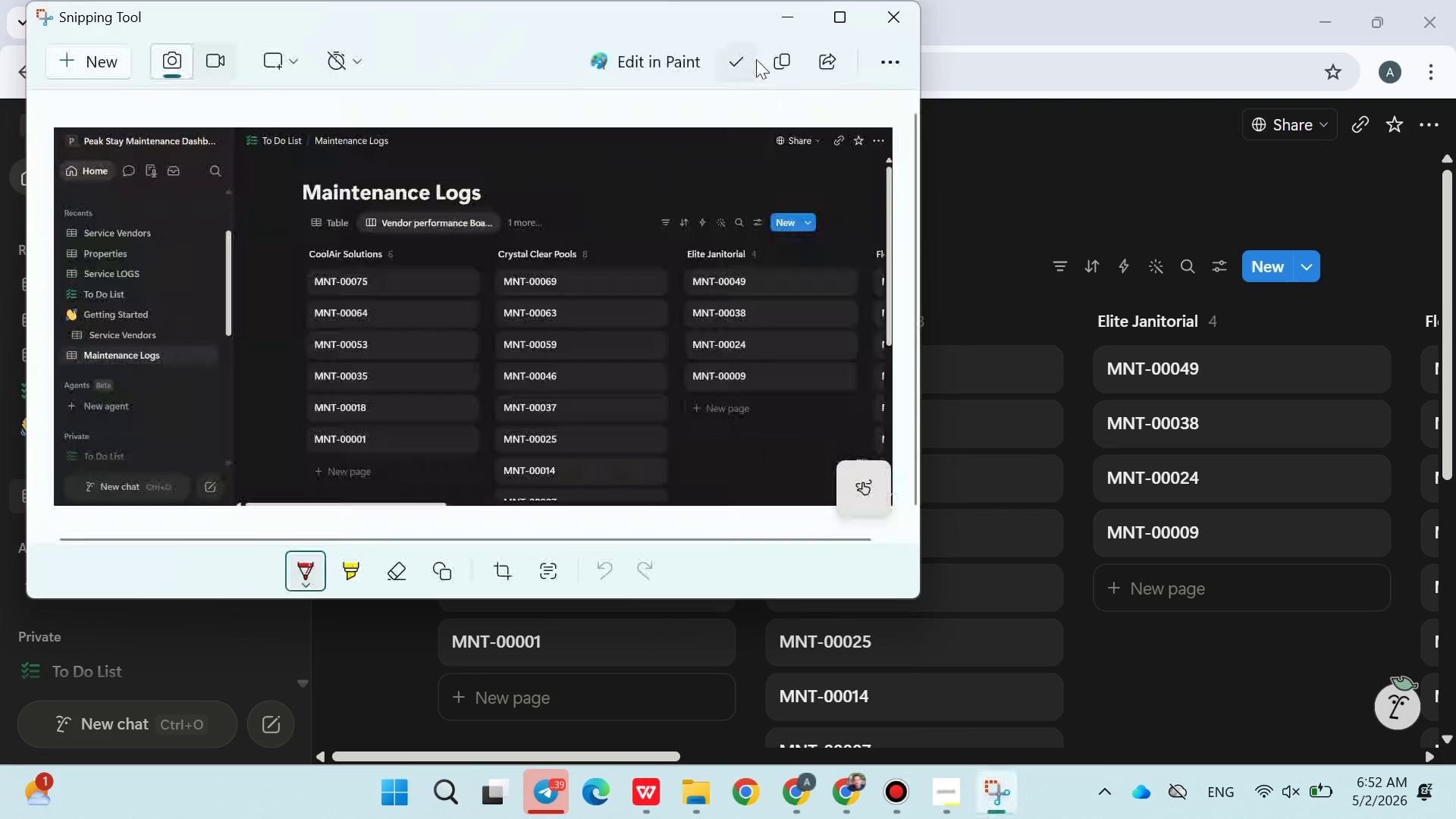 
left_click([781, 59])
 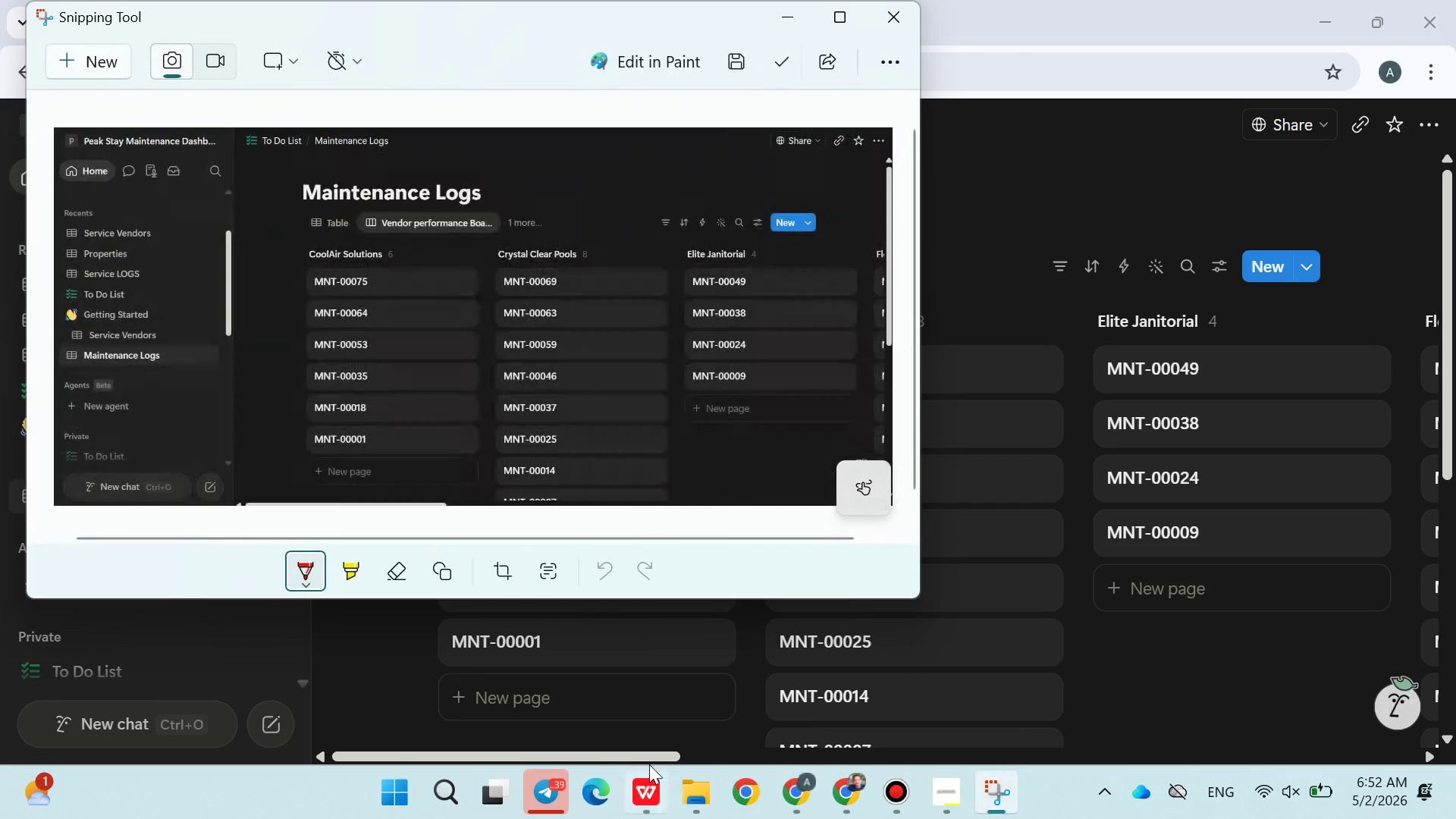 
left_click([649, 764])
 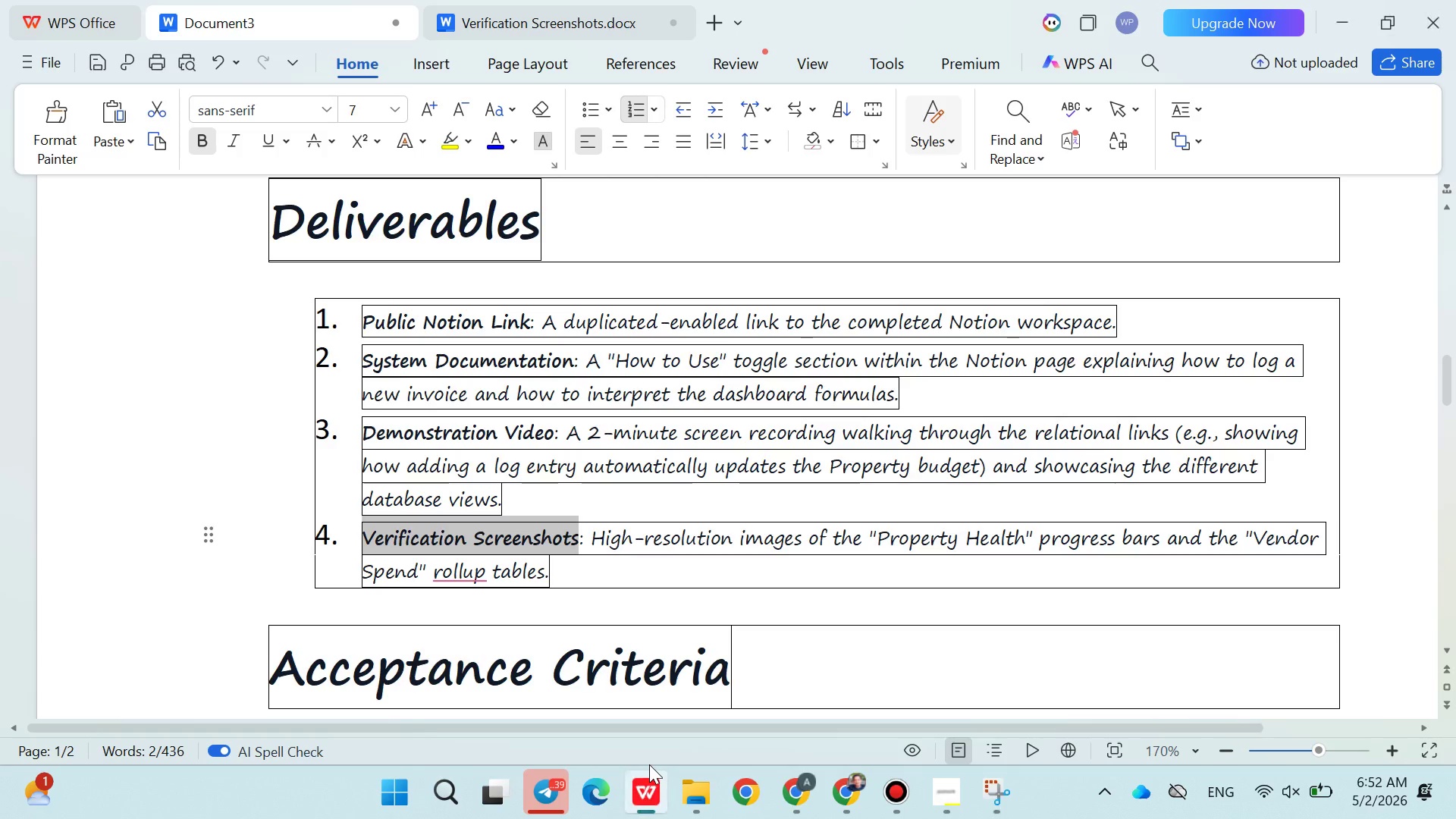 
hold_key(key=ControlLeft, duration=0.44)
 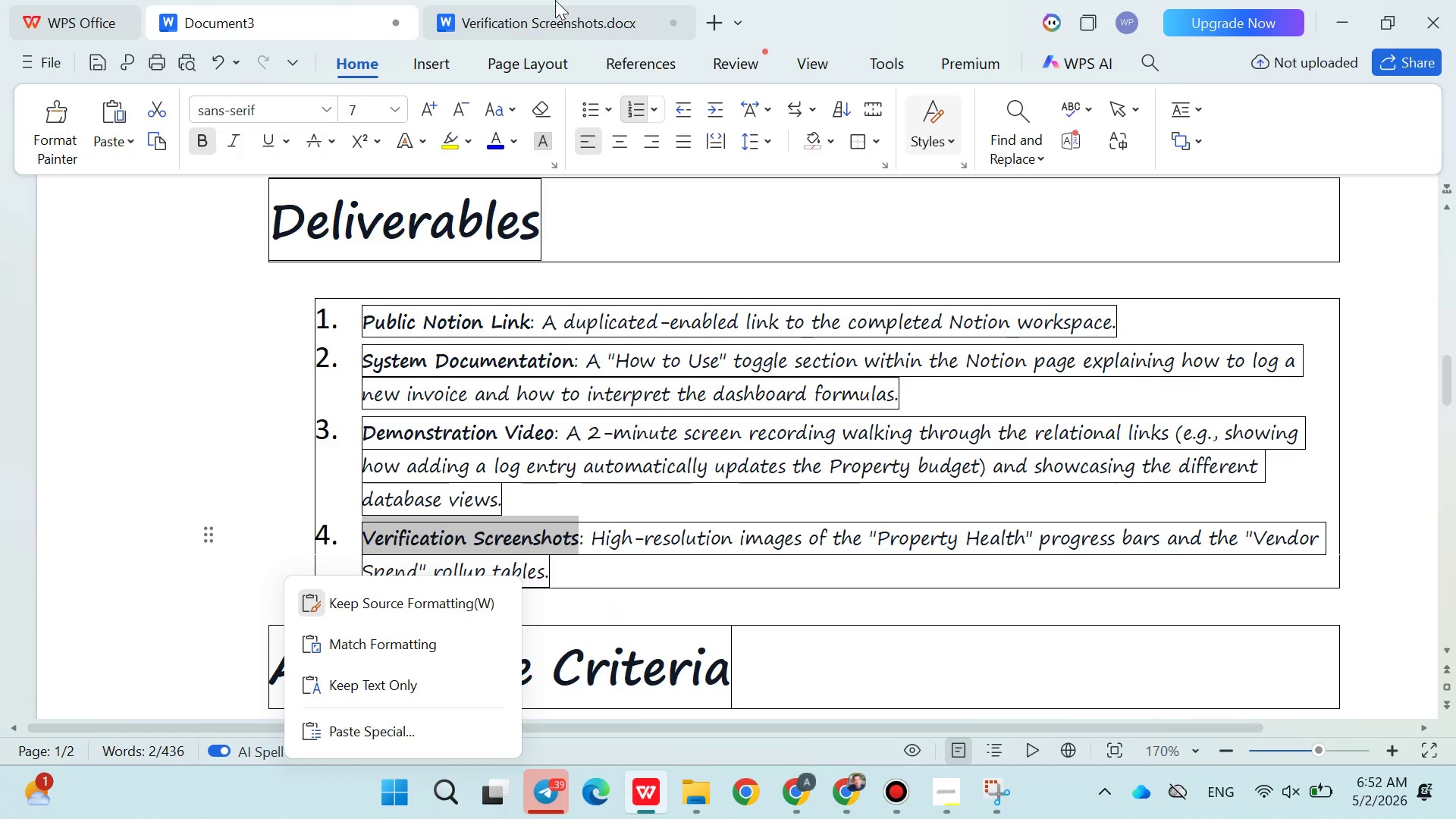 
left_click([555, 0])
 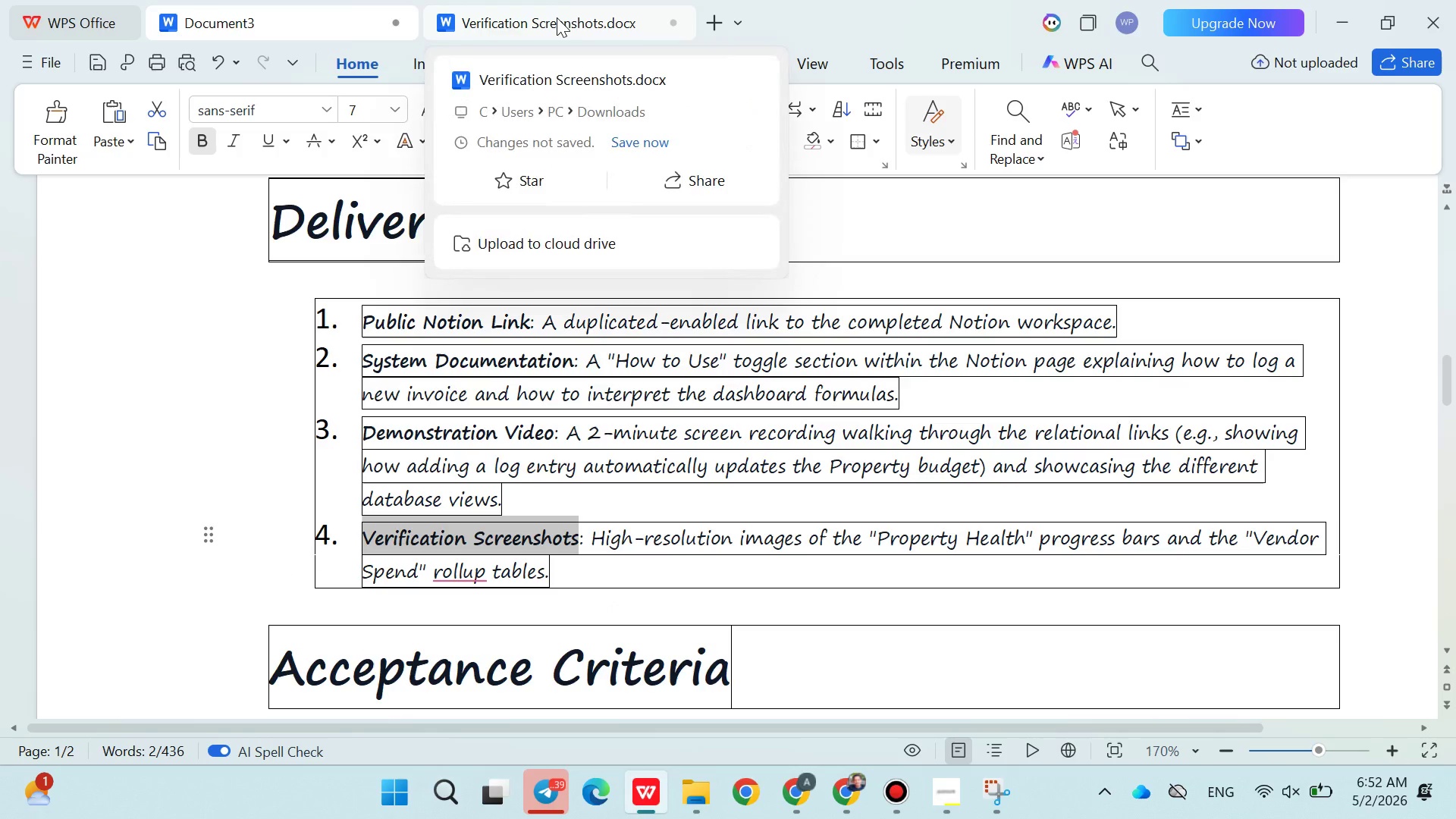 
left_click([557, 17])
 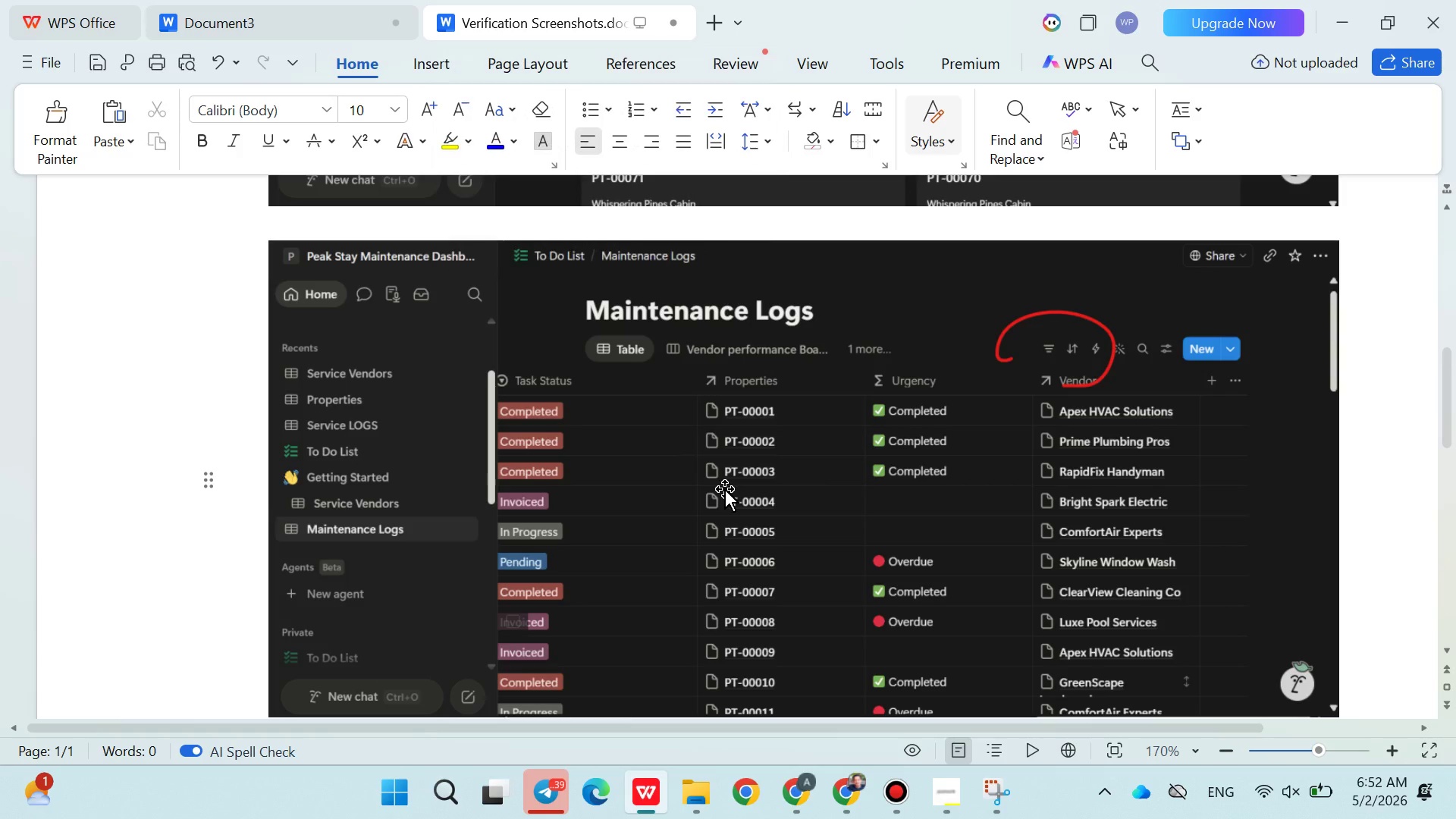 
key(Enter)
 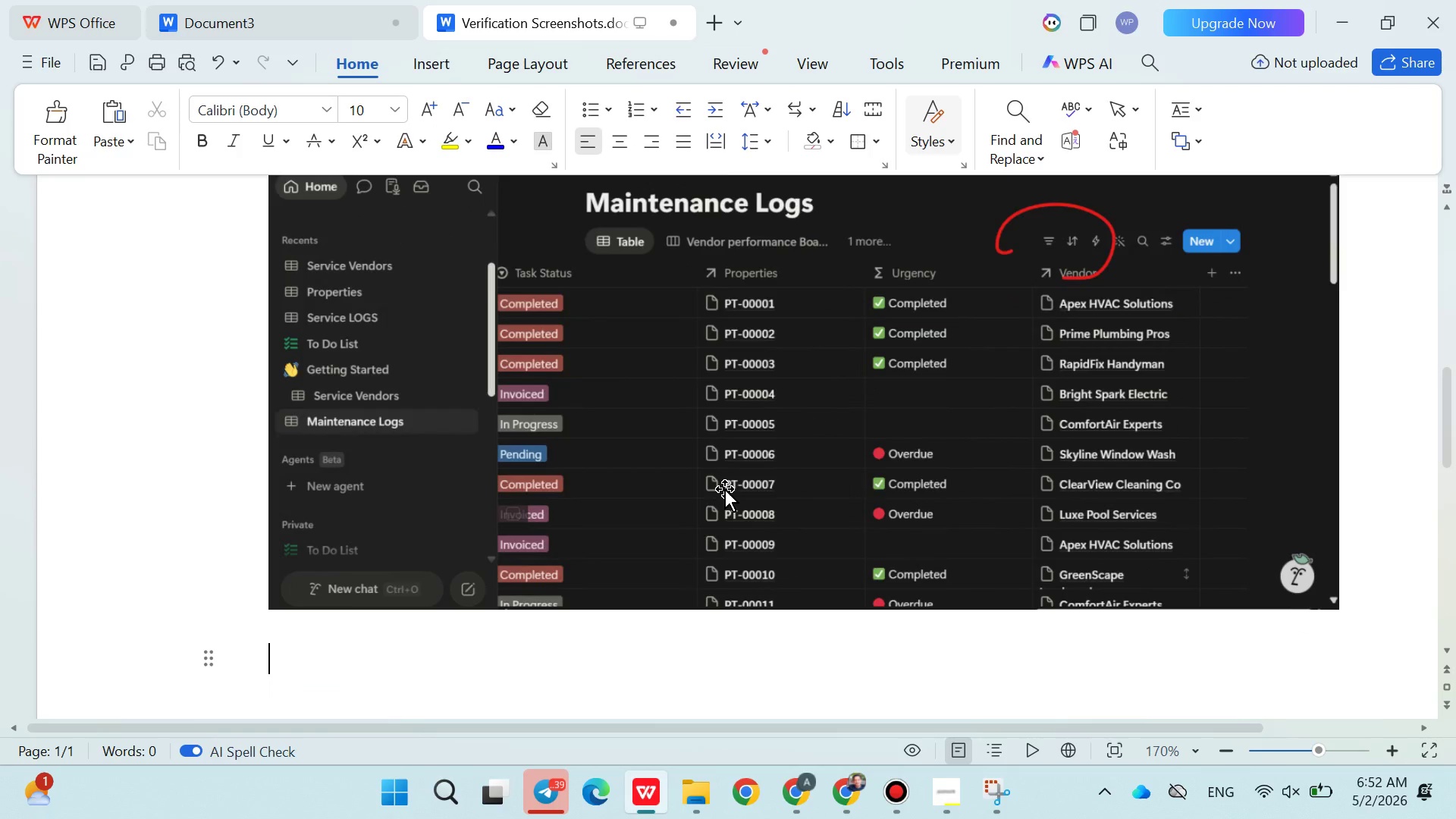 
key(Enter)
 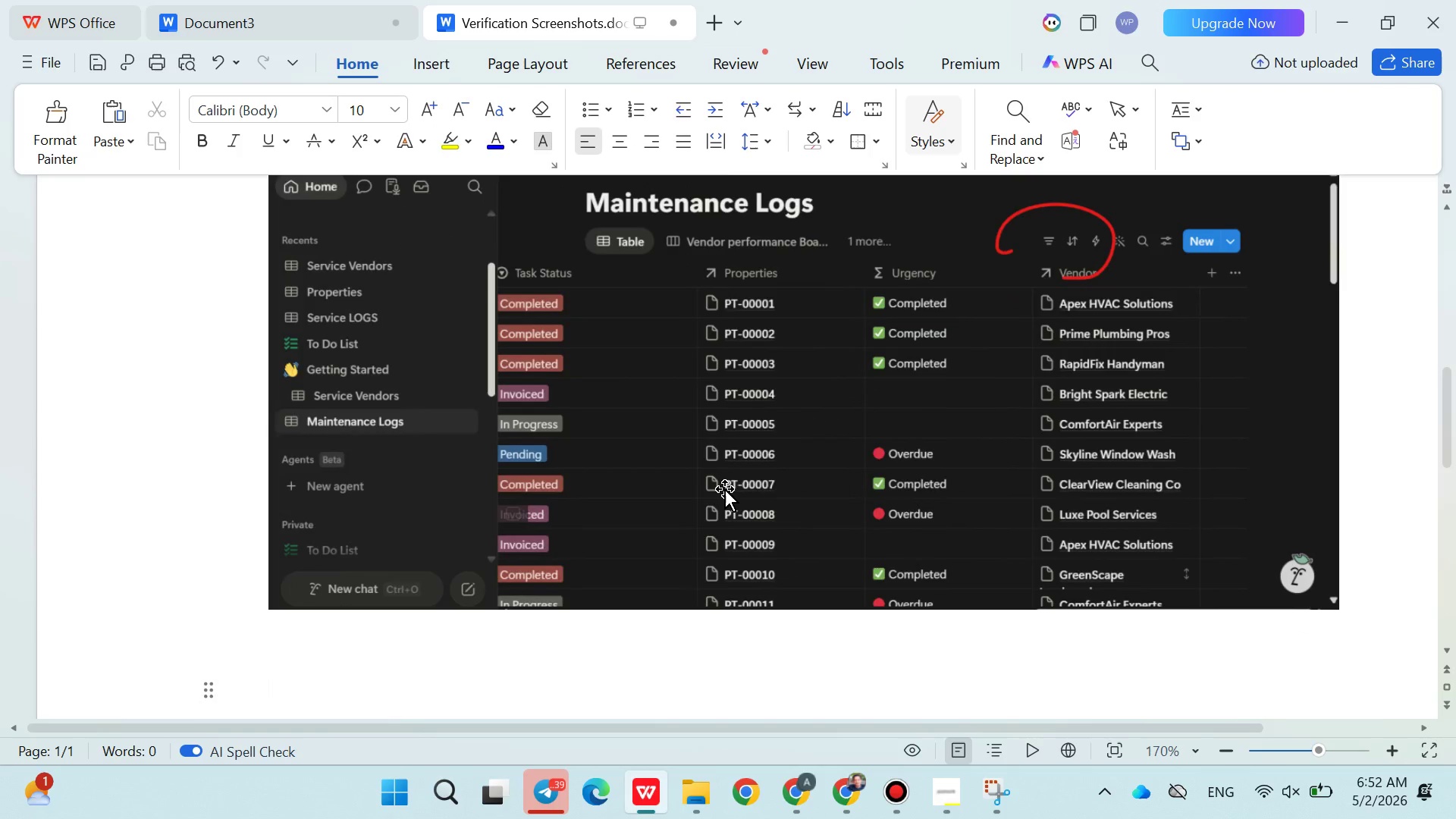 
key(Enter)